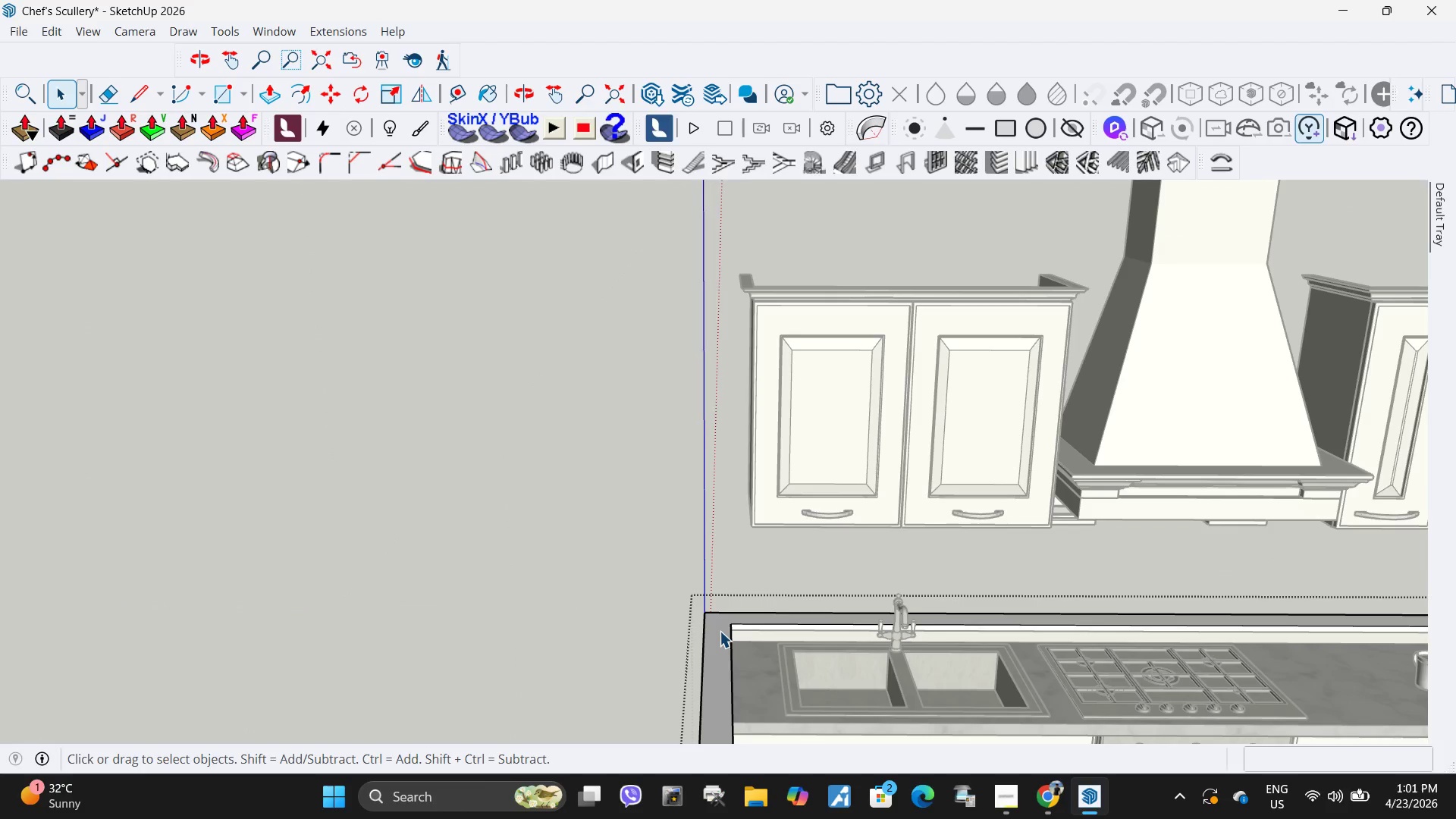 
triple_click([717, 632])
 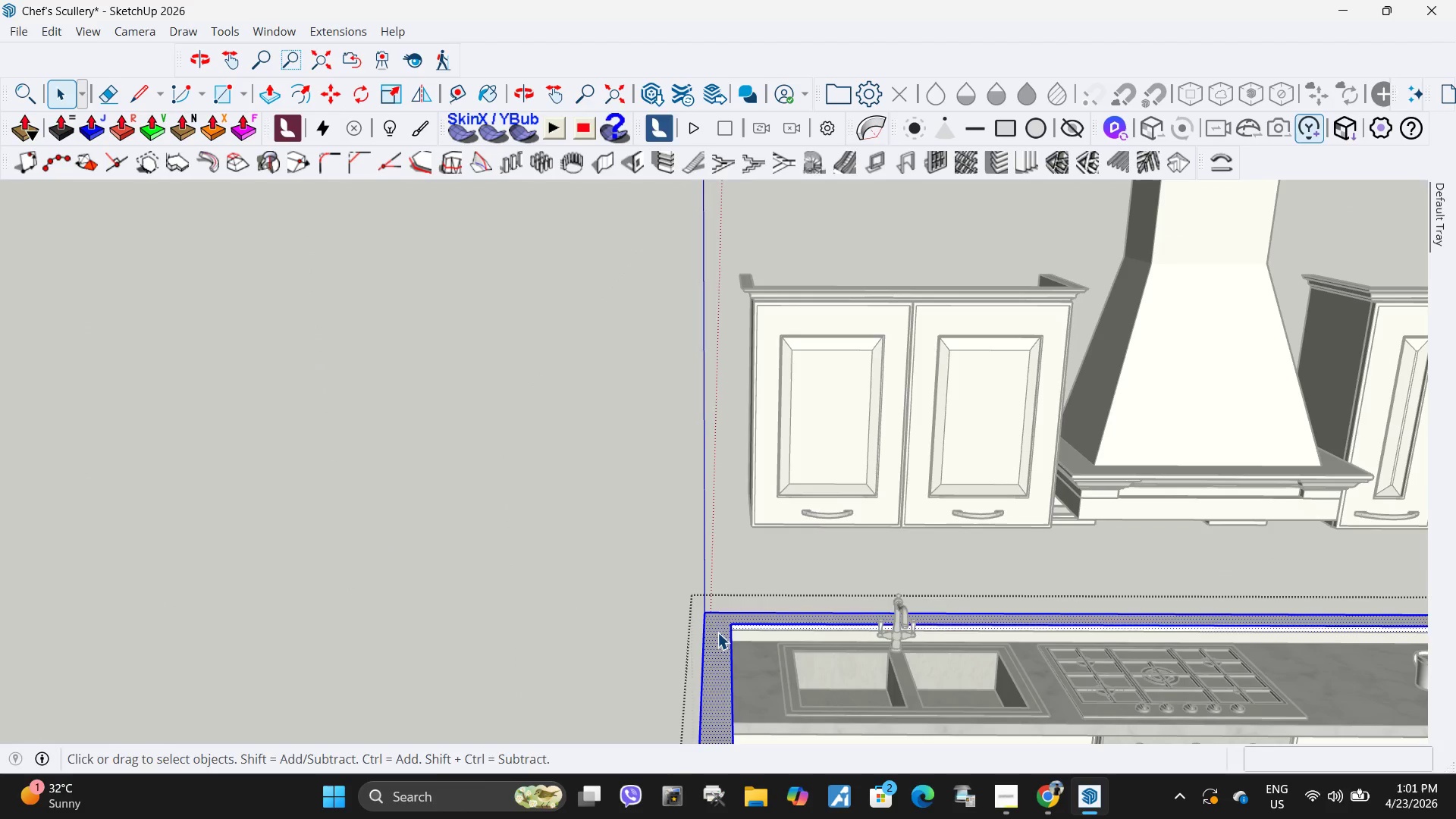 
key(P)
 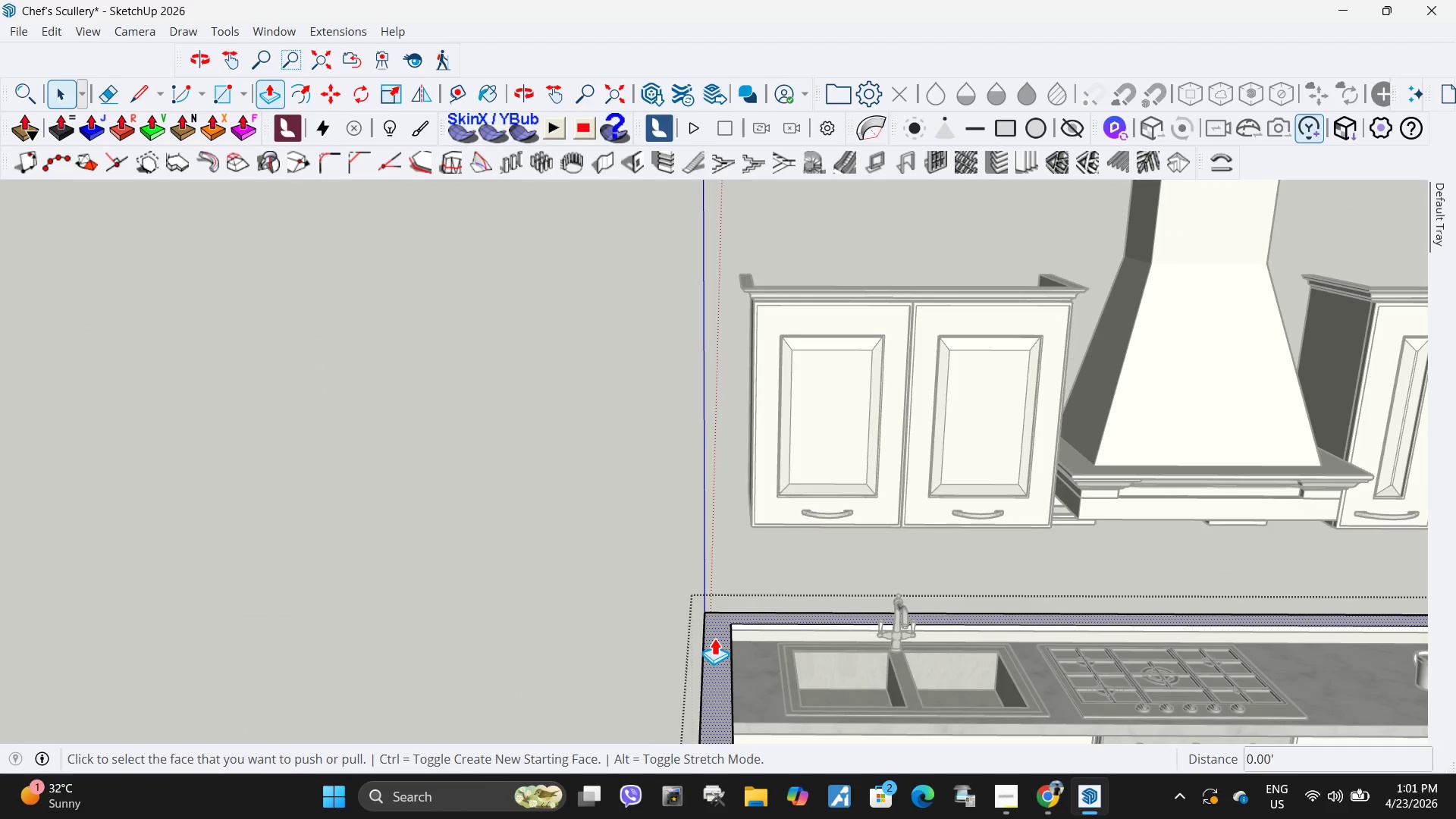 
left_click([714, 638])
 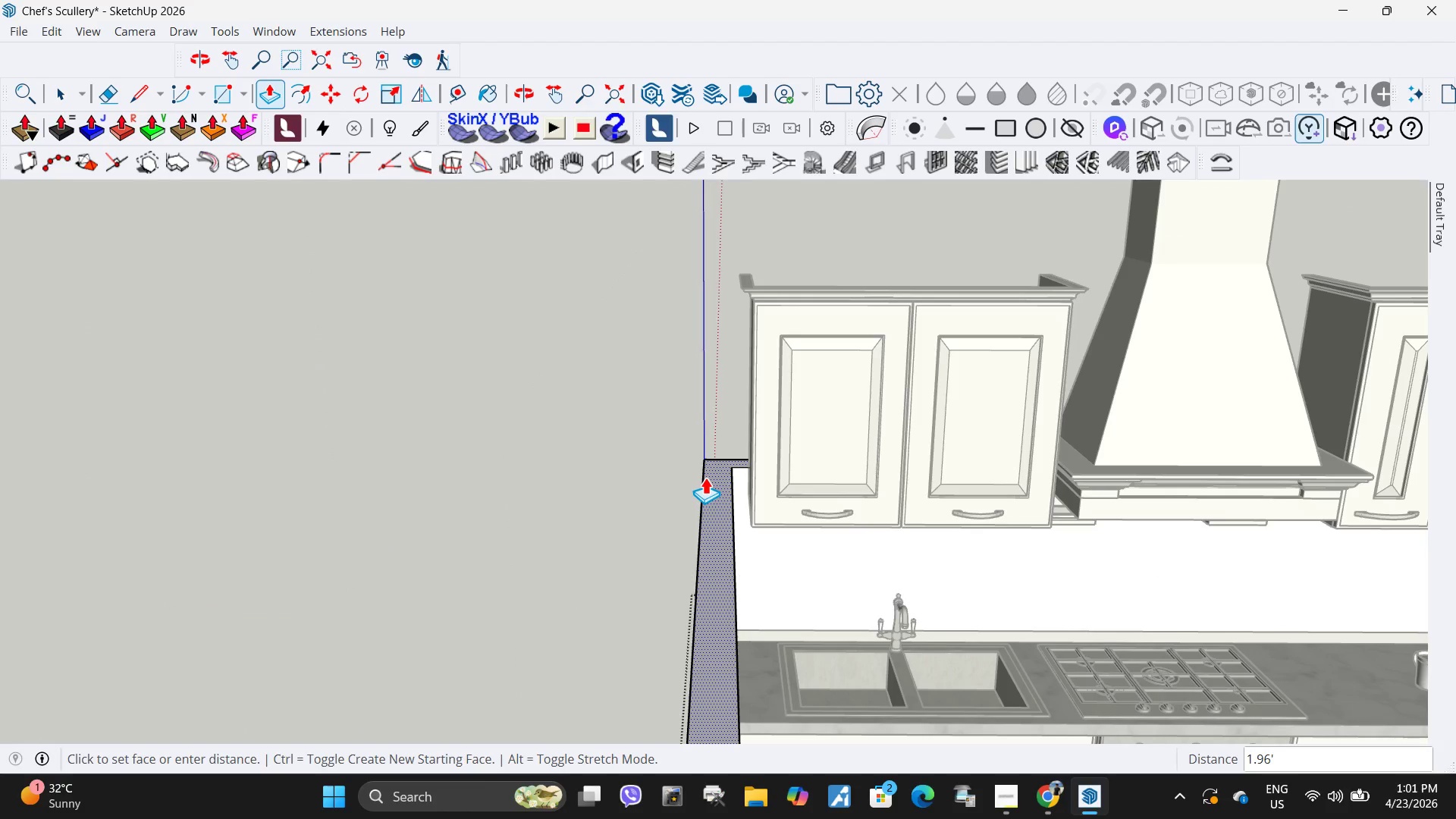 
key(5)
 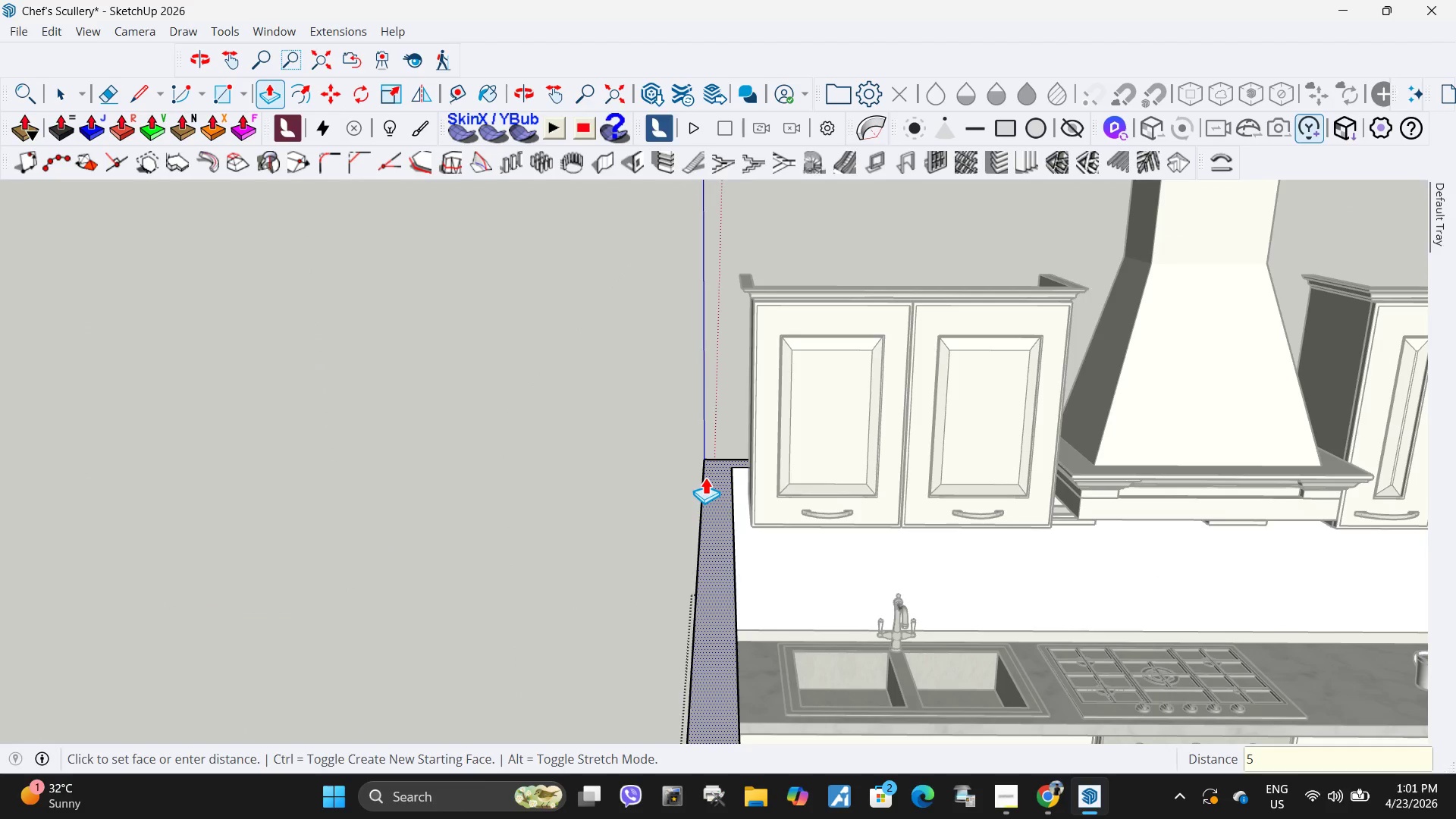 
key(NumpadEnter)
 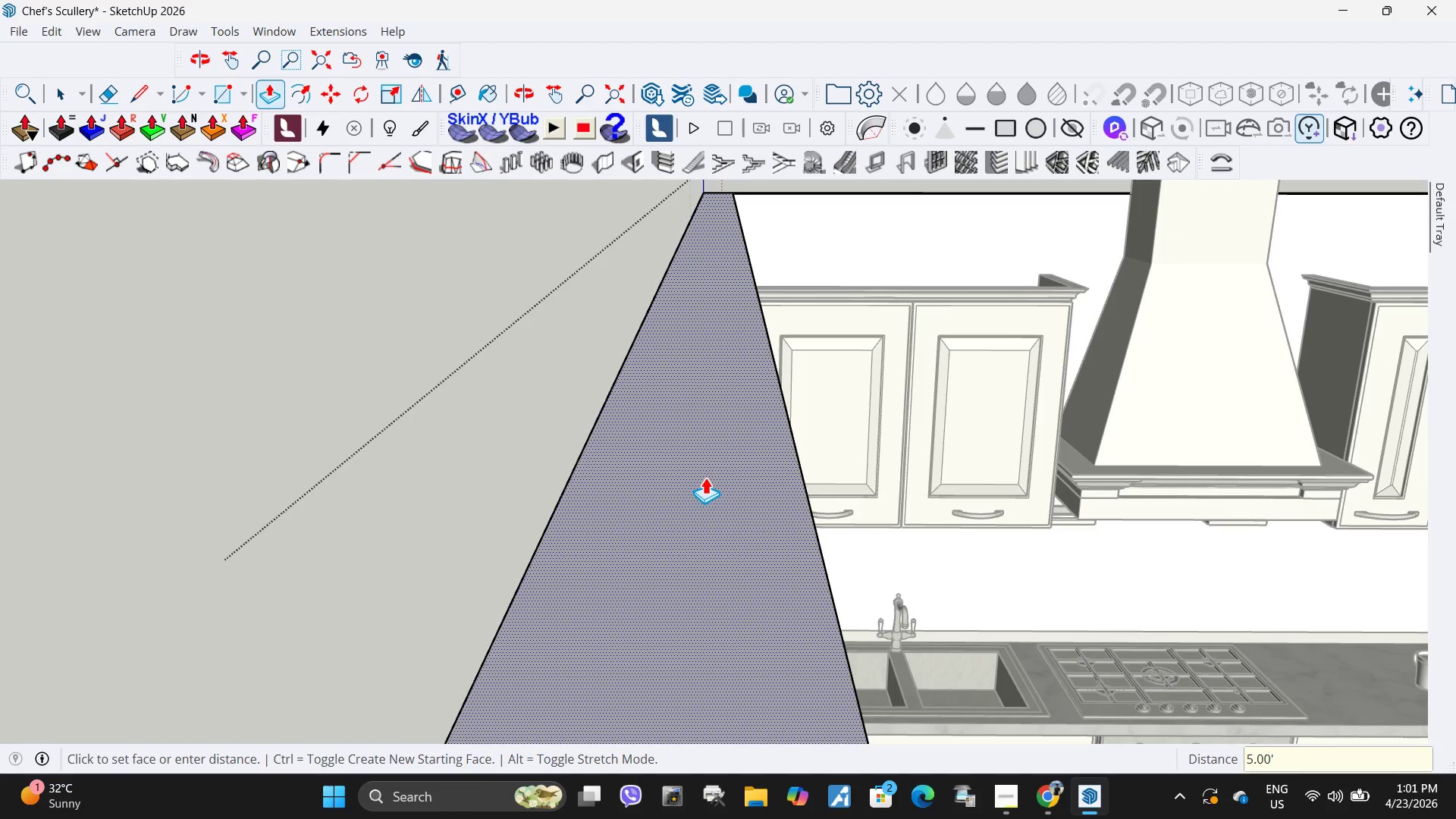 
scroll: coordinate [372, 357], scroll_direction: down, amount: 6.0
 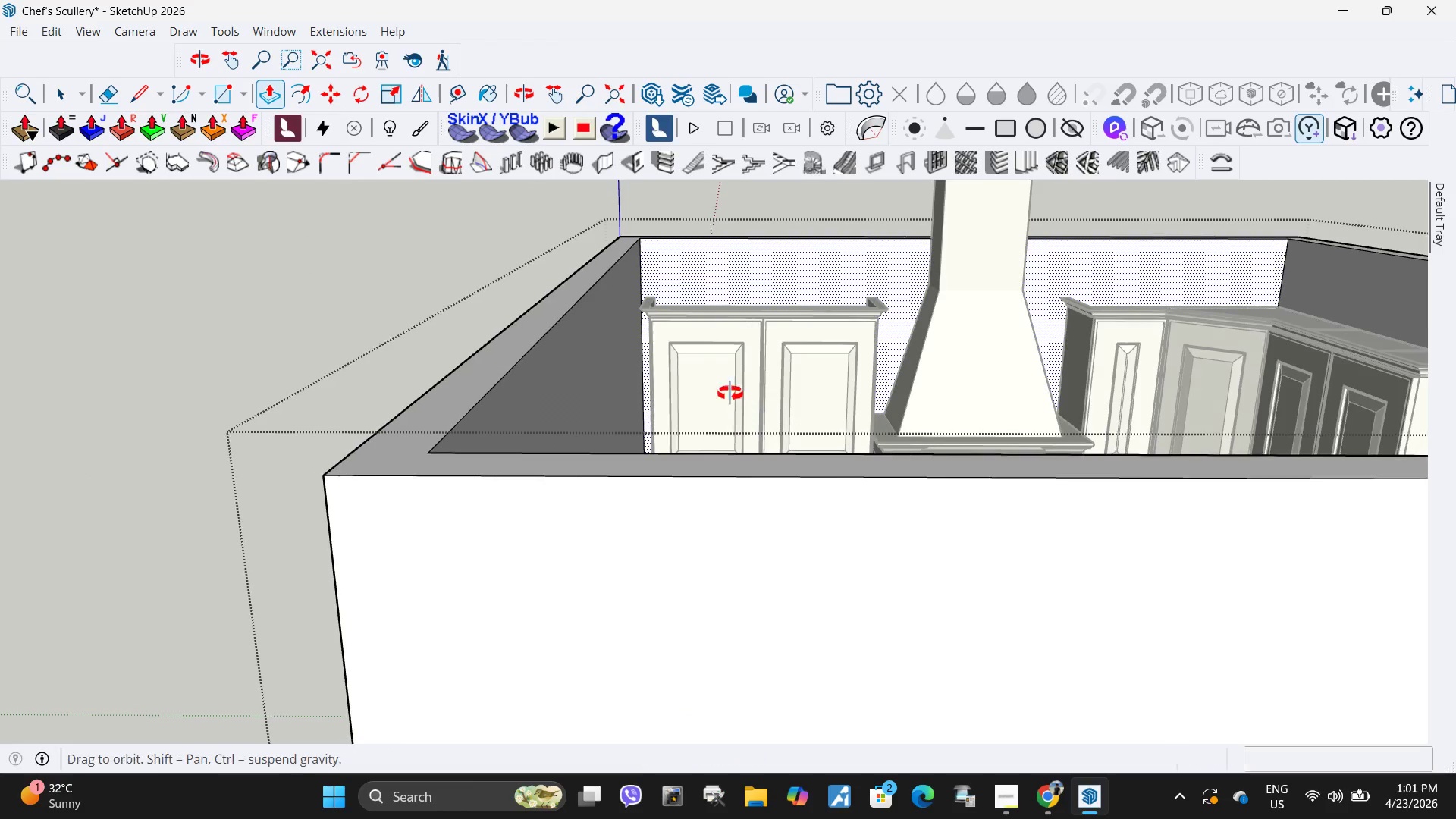 
key(Space)
 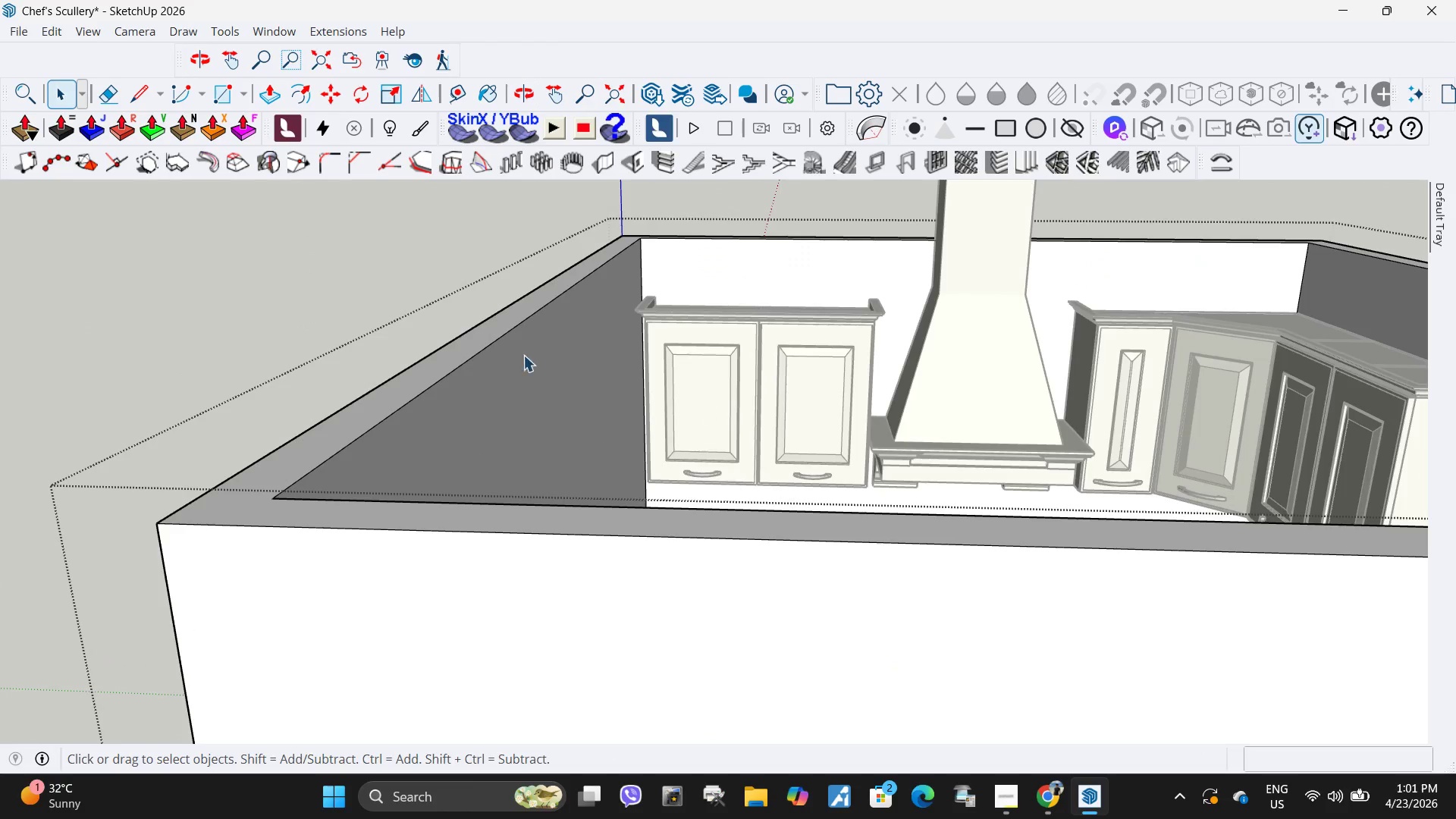 
key(Escape)
 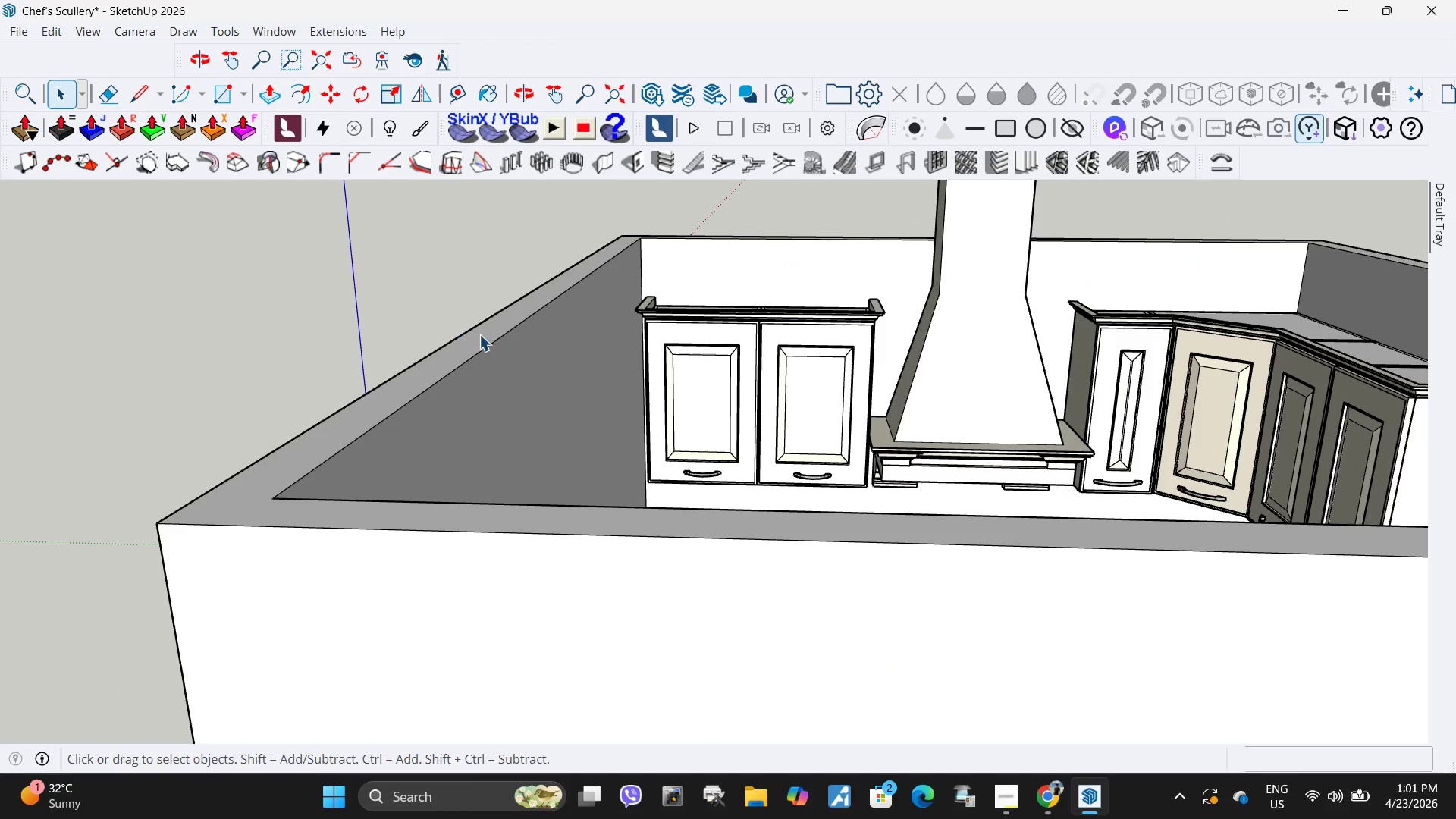 
key(Escape)
 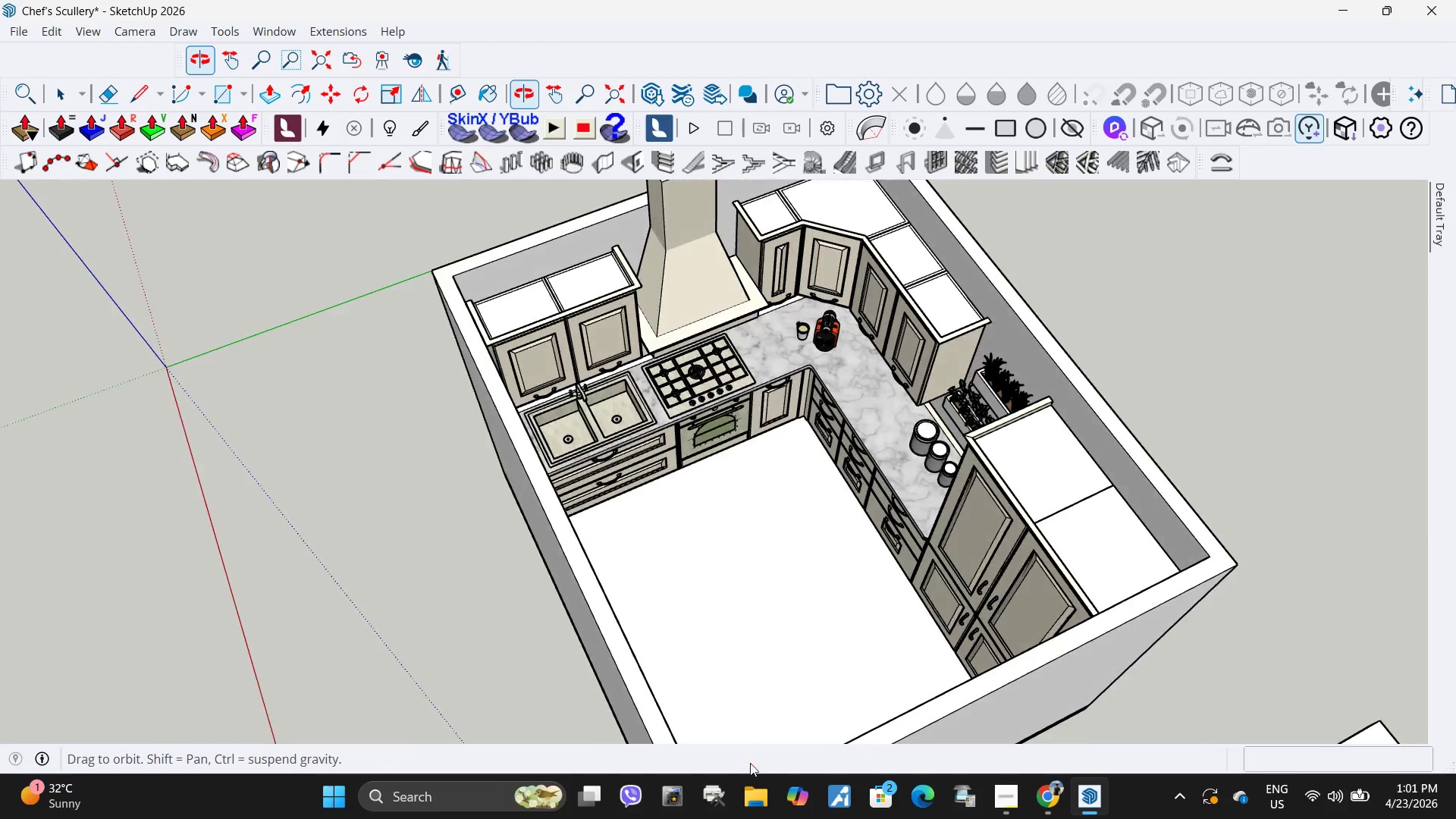 
scroll: coordinate [542, 460], scroll_direction: down, amount: 10.0
 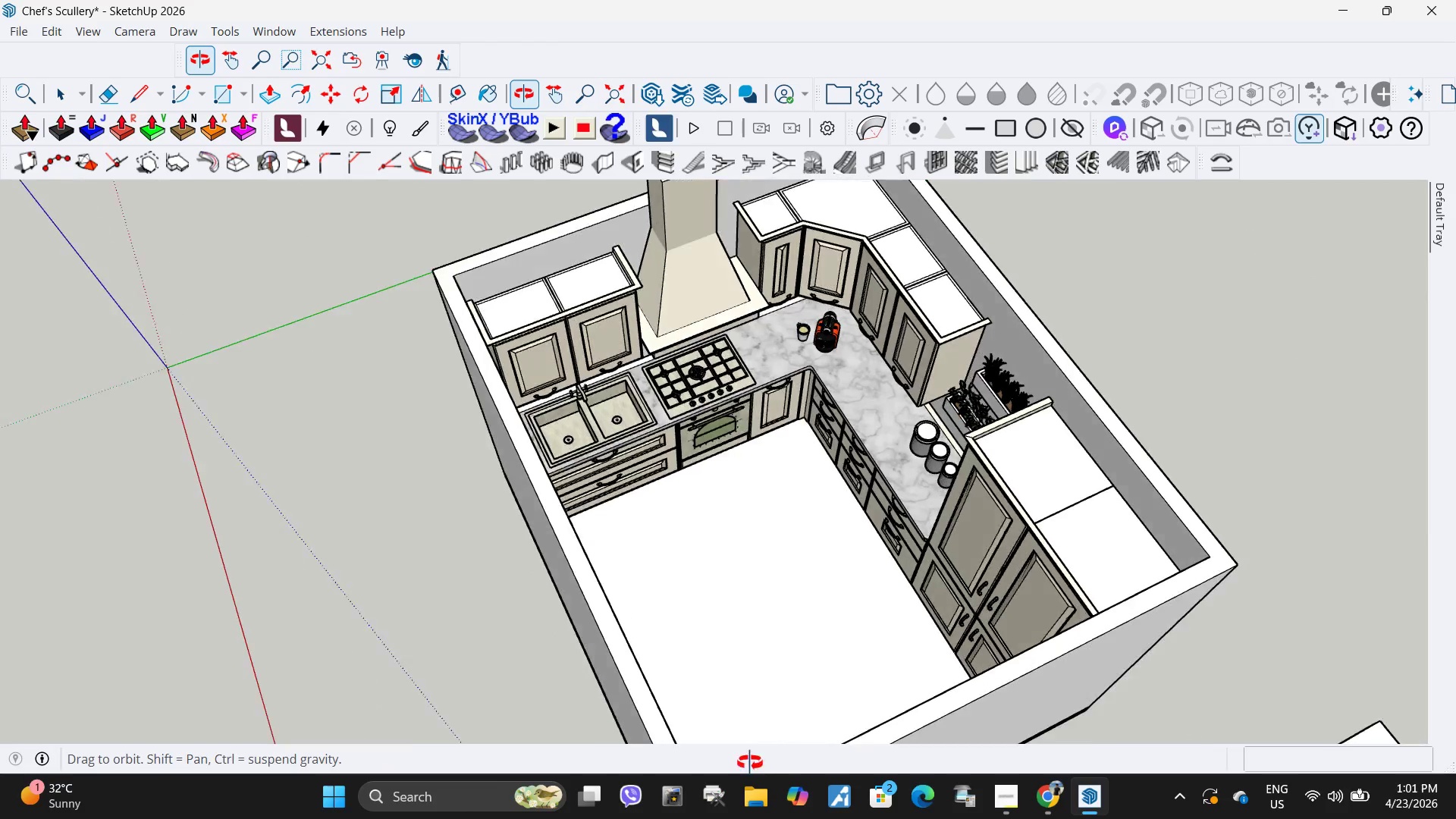 
scroll: coordinate [556, 403], scroll_direction: up, amount: 7.0
 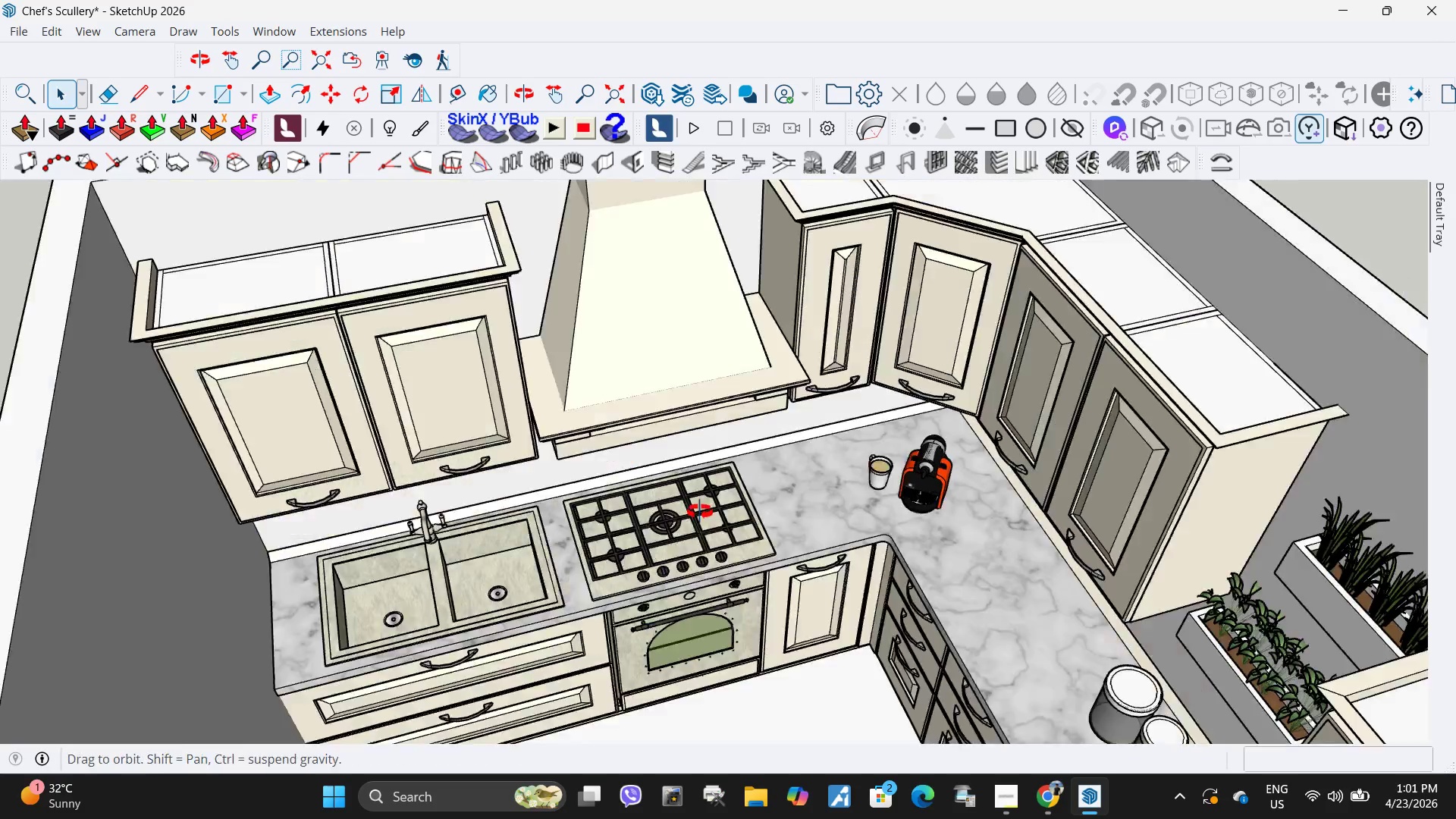 
scroll: coordinate [460, 429], scroll_direction: down, amount: 14.0
 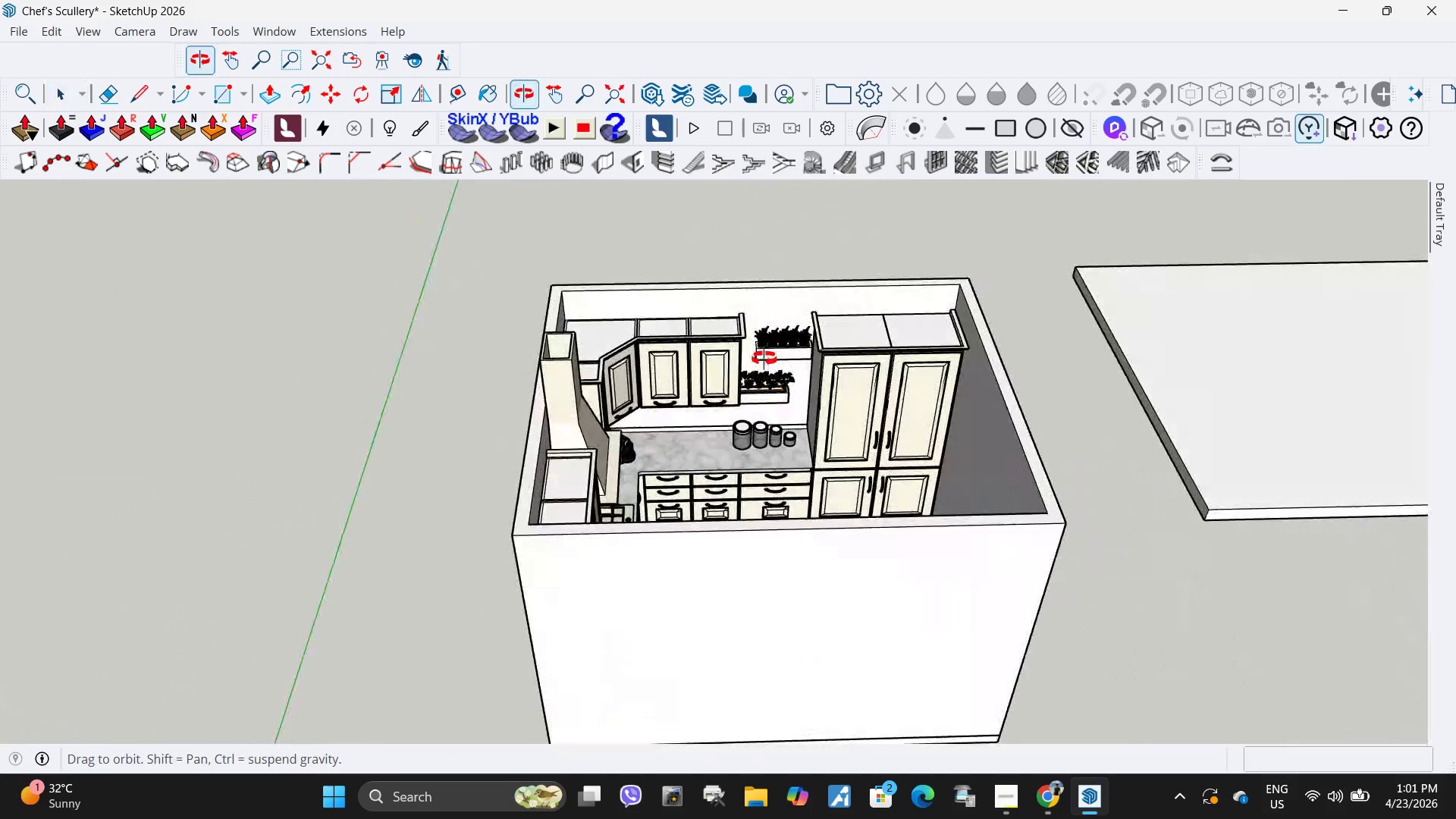 
scroll: coordinate [720, 441], scroll_direction: up, amount: 9.0
 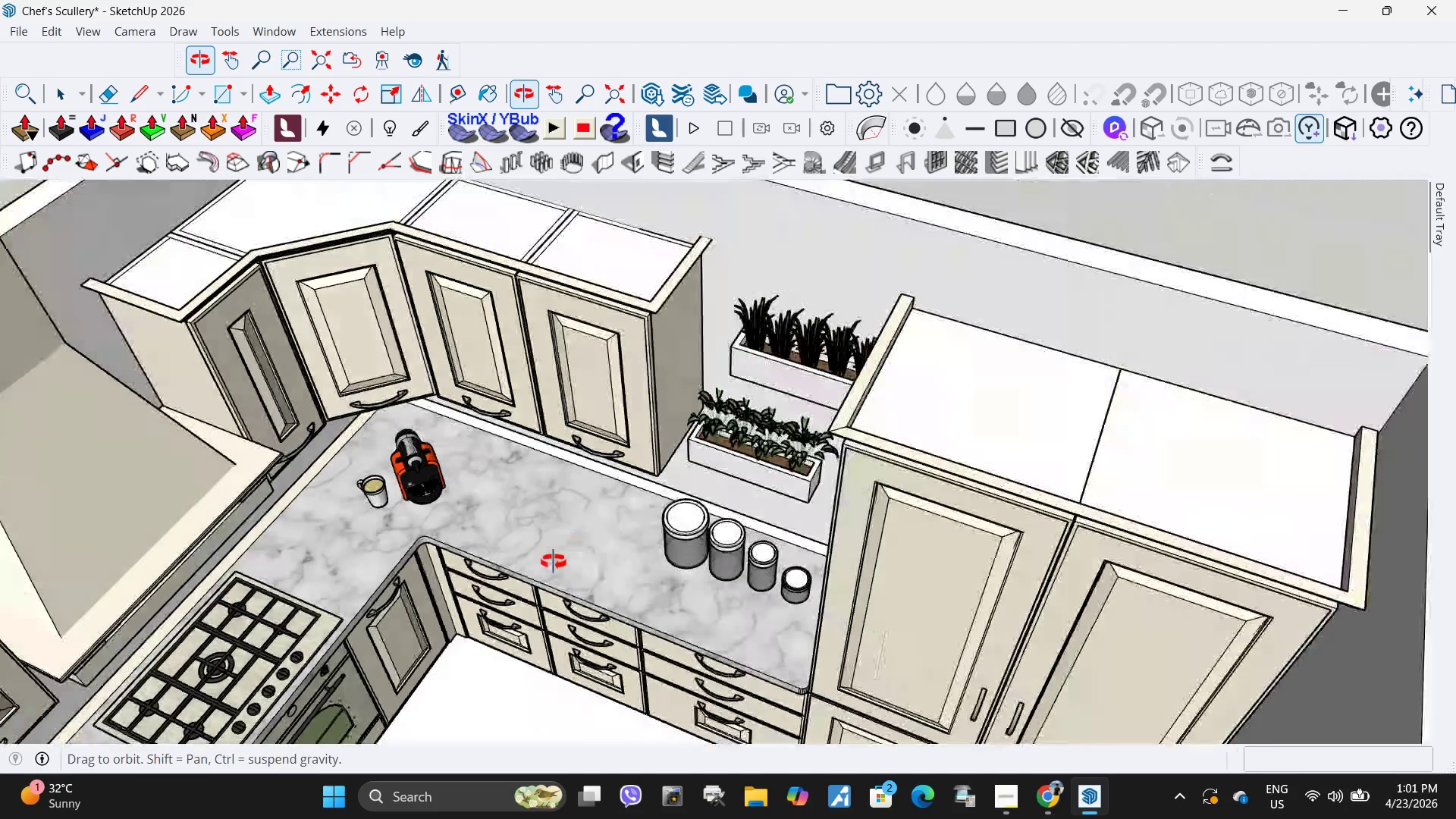 
key(H)
 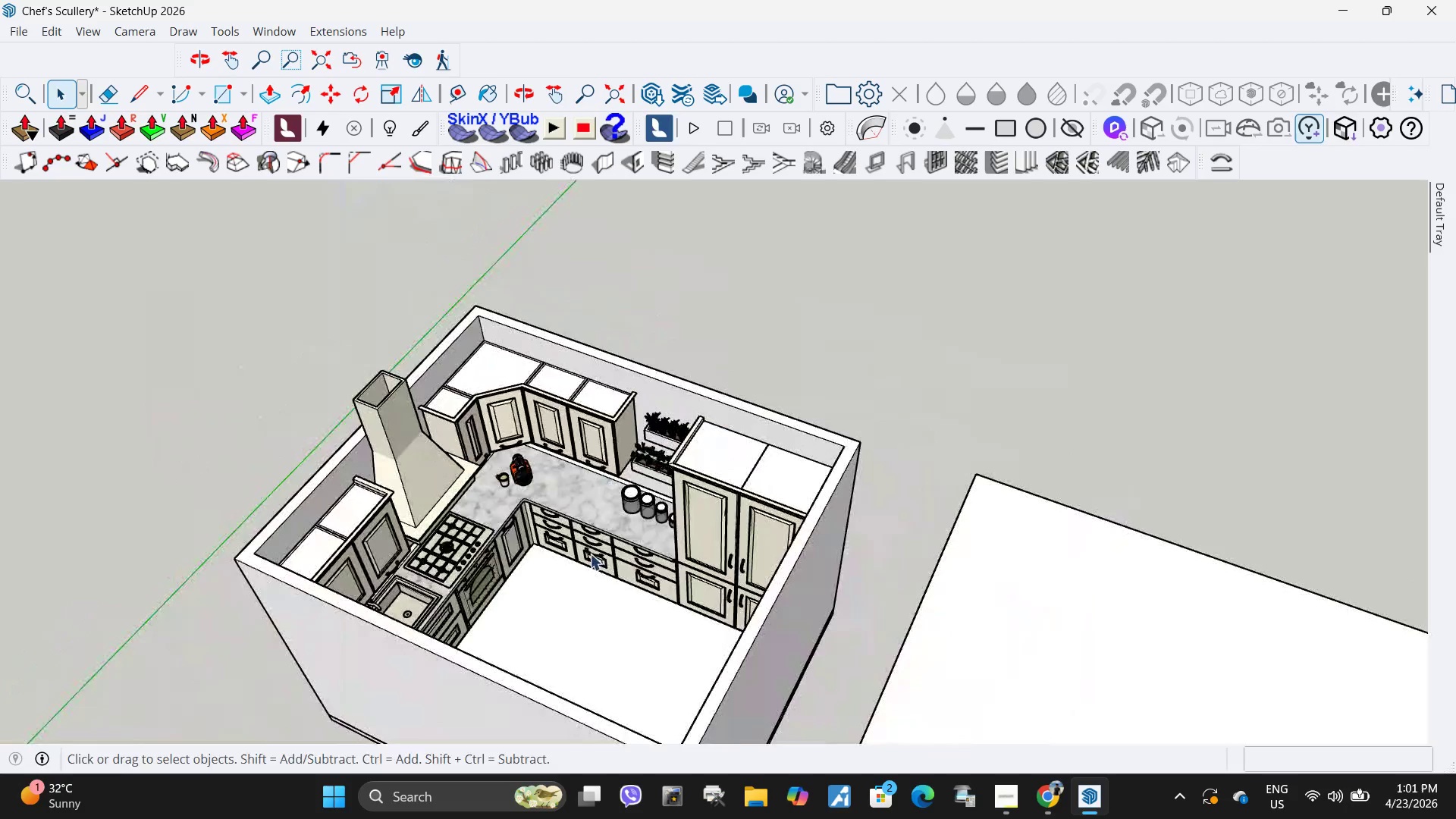 
left_click_drag(start_coordinate=[592, 553], to_coordinate=[704, 470])
 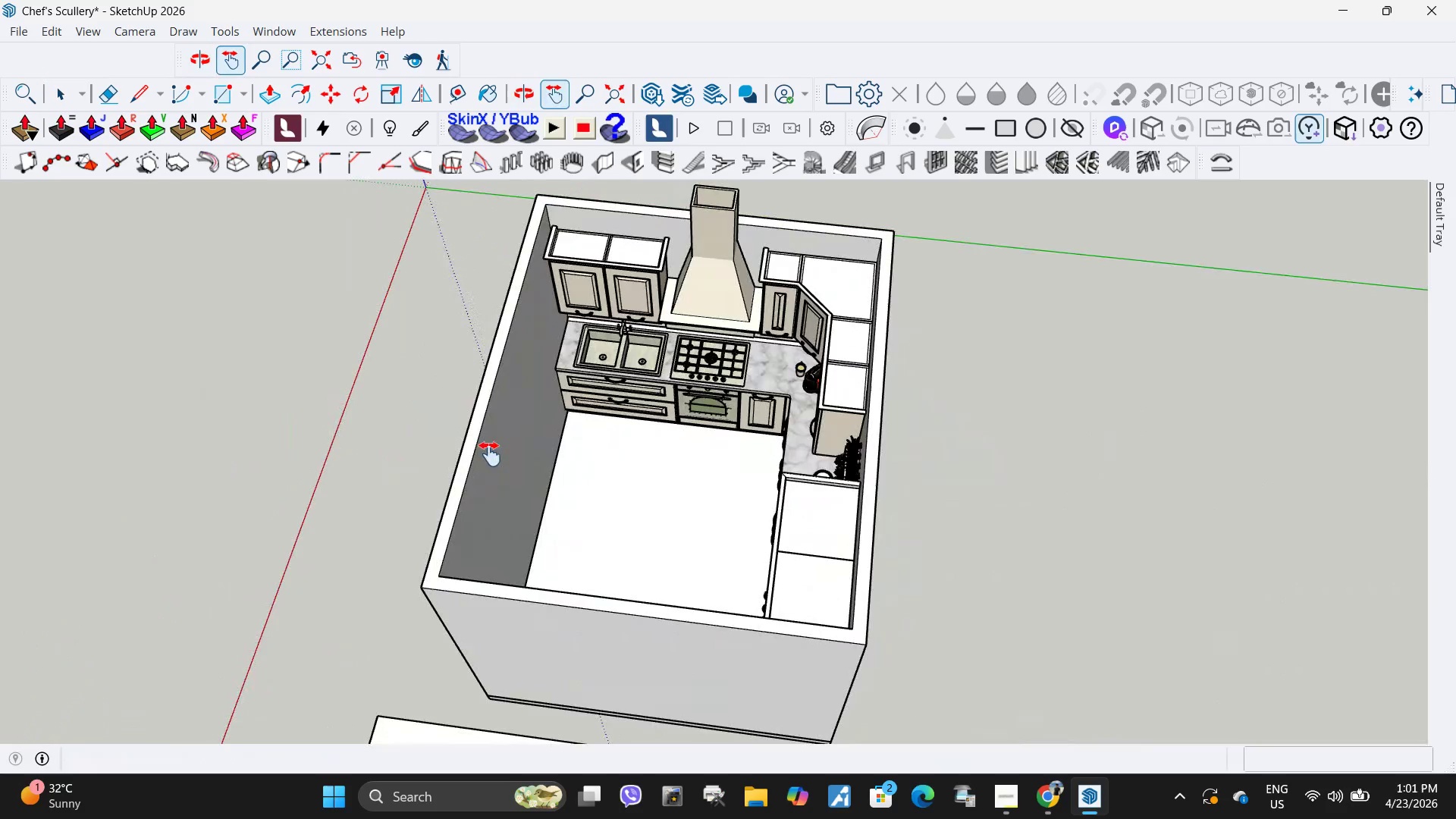 
scroll: coordinate [598, 473], scroll_direction: down, amount: 9.0
 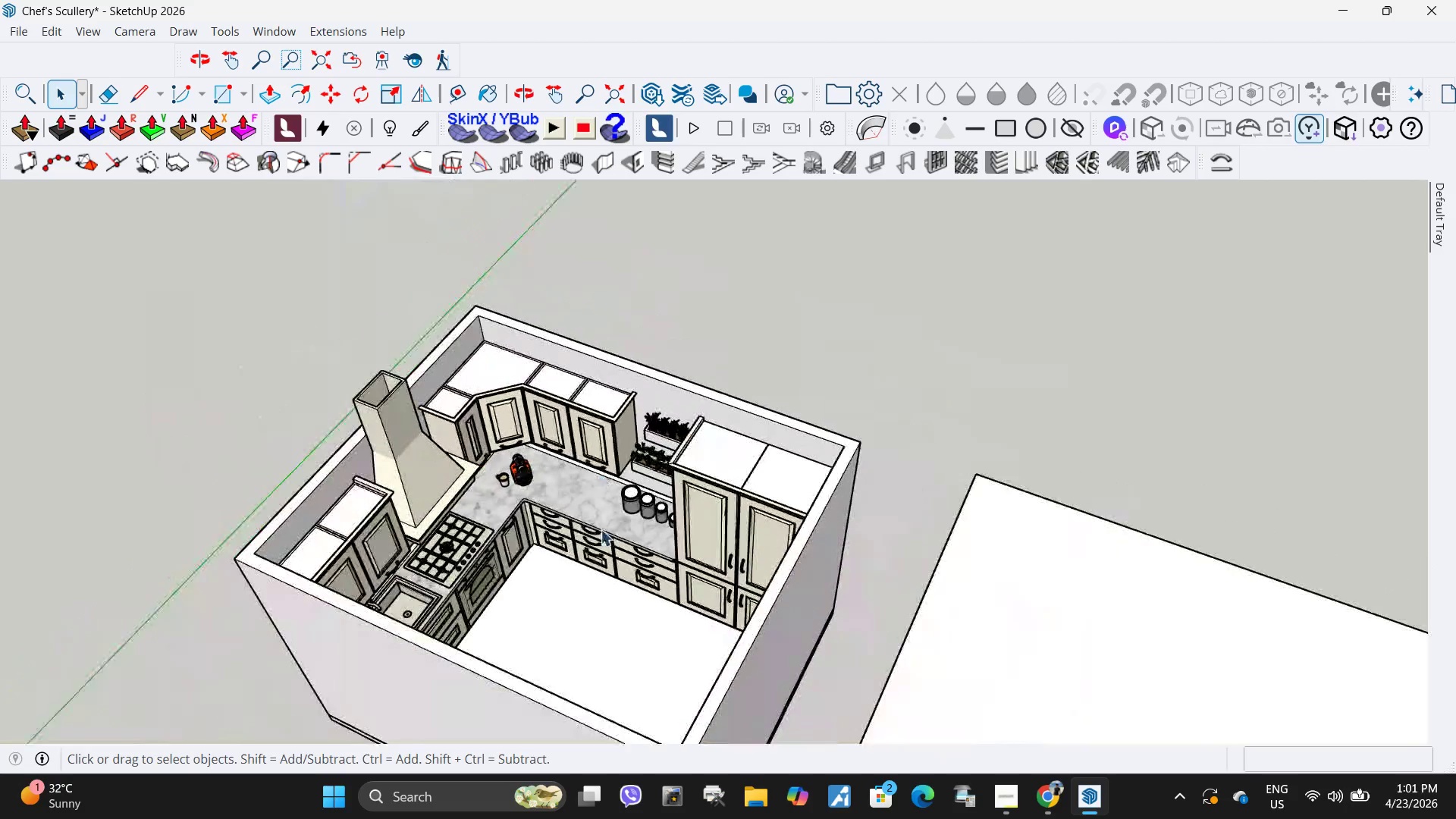 
scroll: coordinate [592, 387], scroll_direction: up, amount: 6.0
 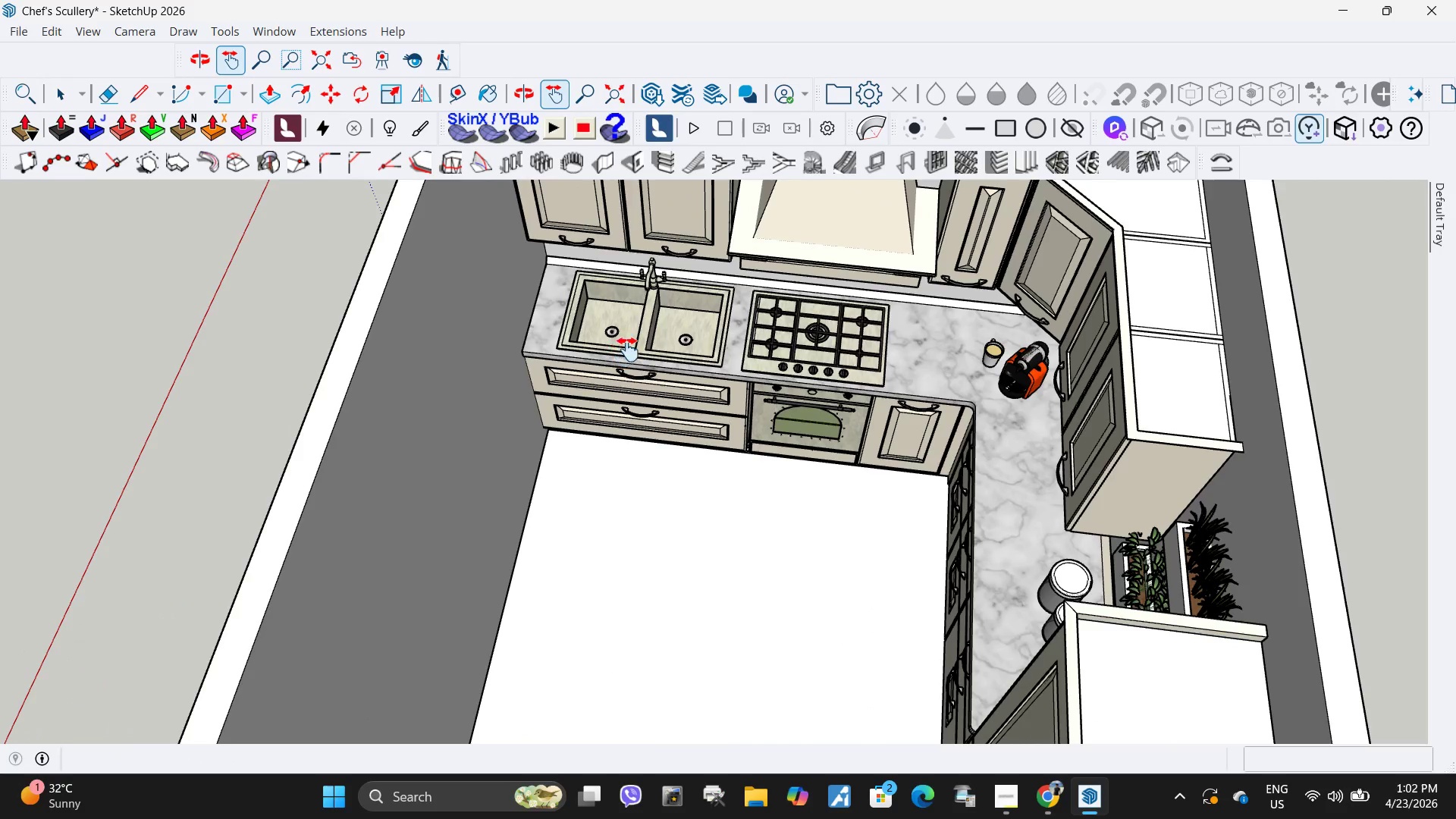 
scroll: coordinate [746, 469], scroll_direction: down, amount: 6.0
 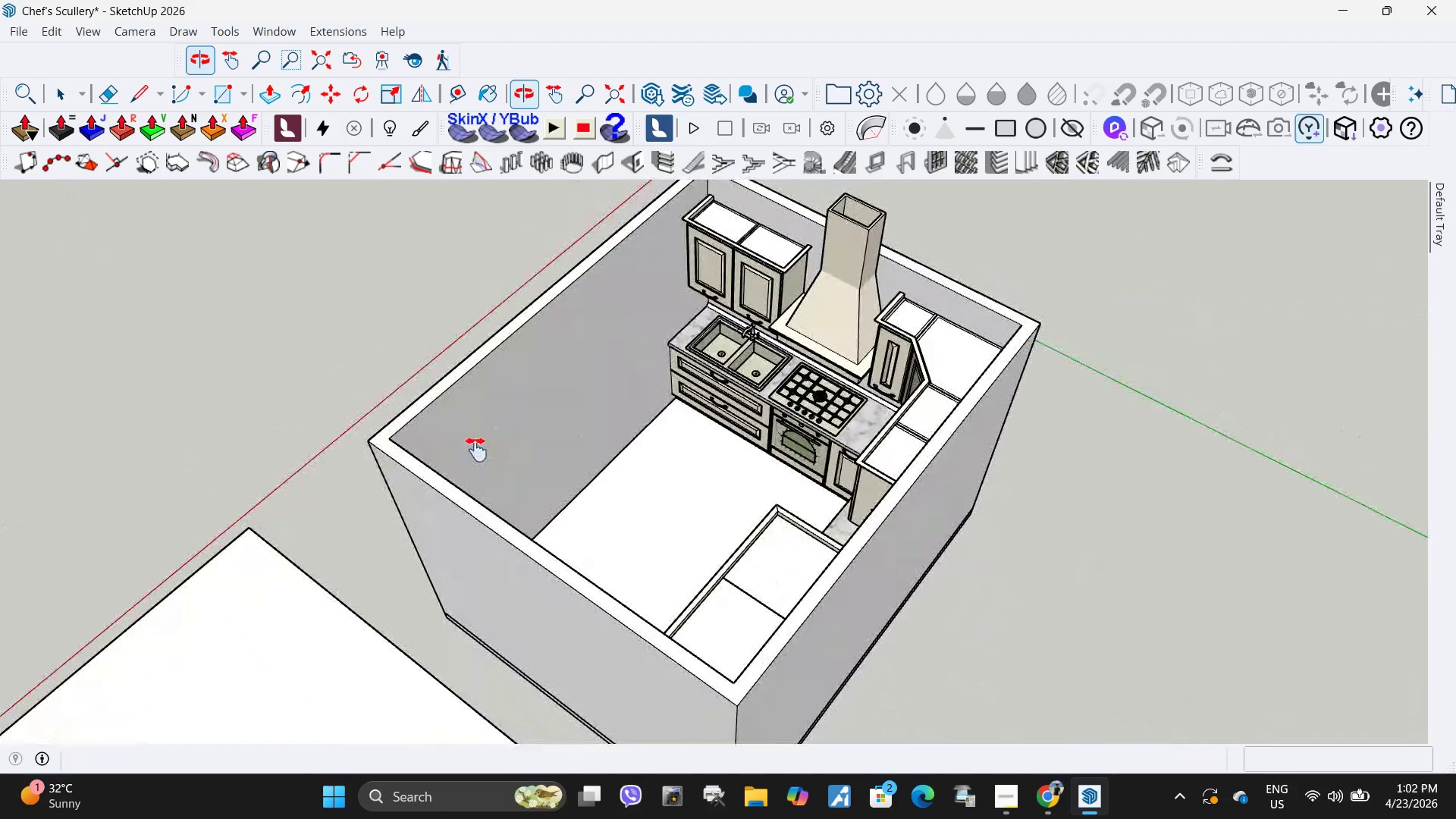 
wait(6.05)
 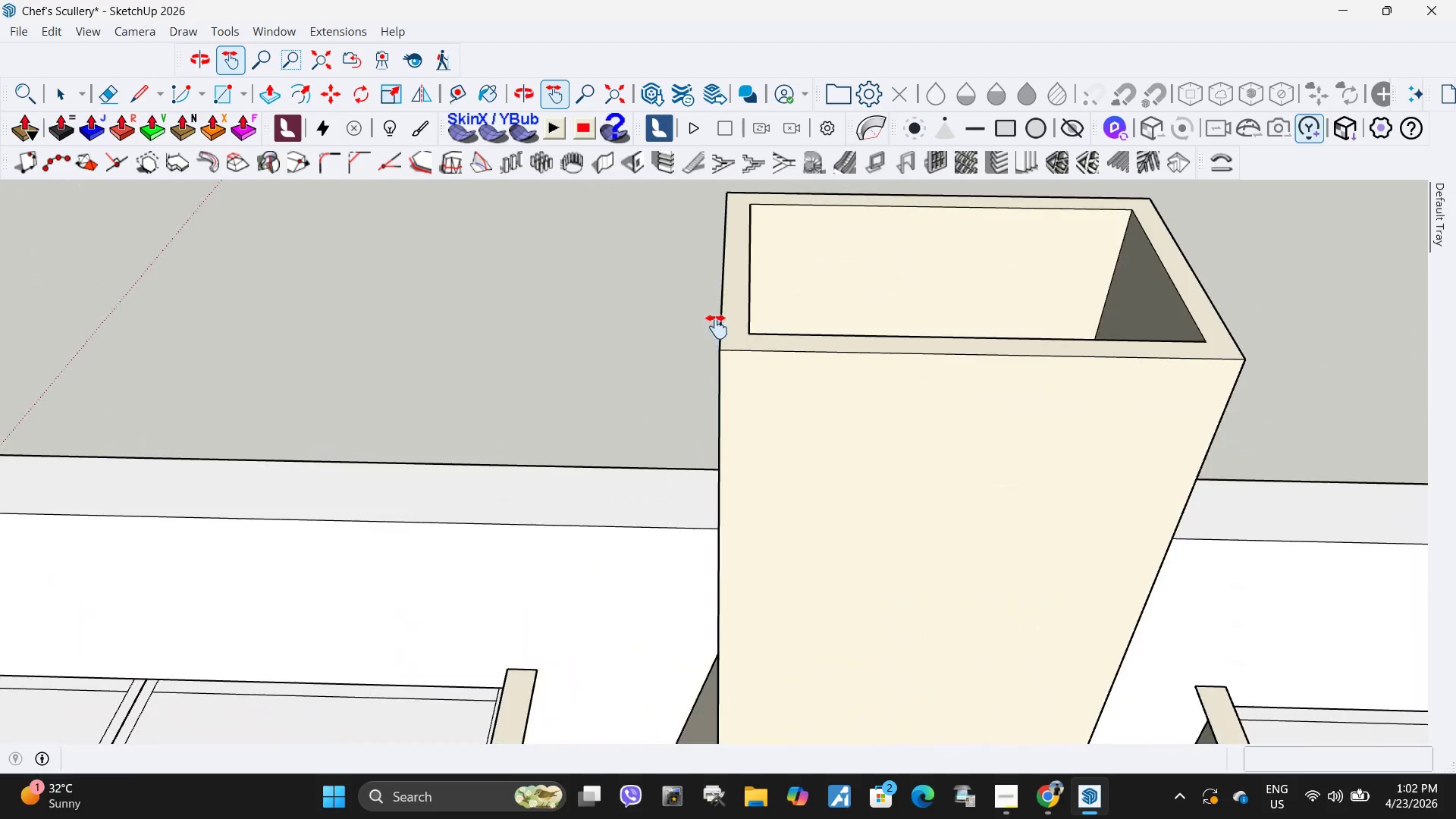 
key(Space)
 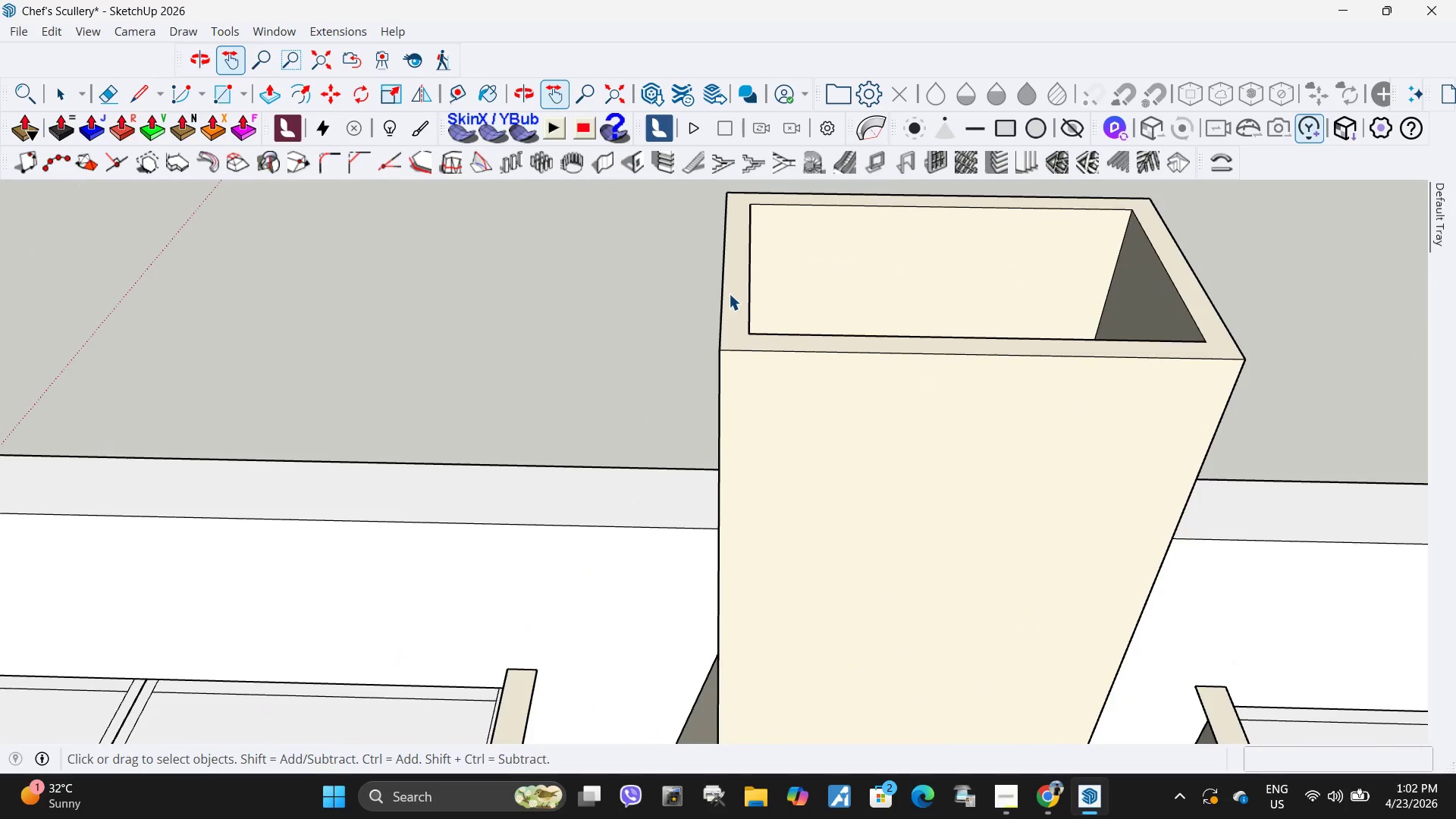 
double_click([729, 293])
 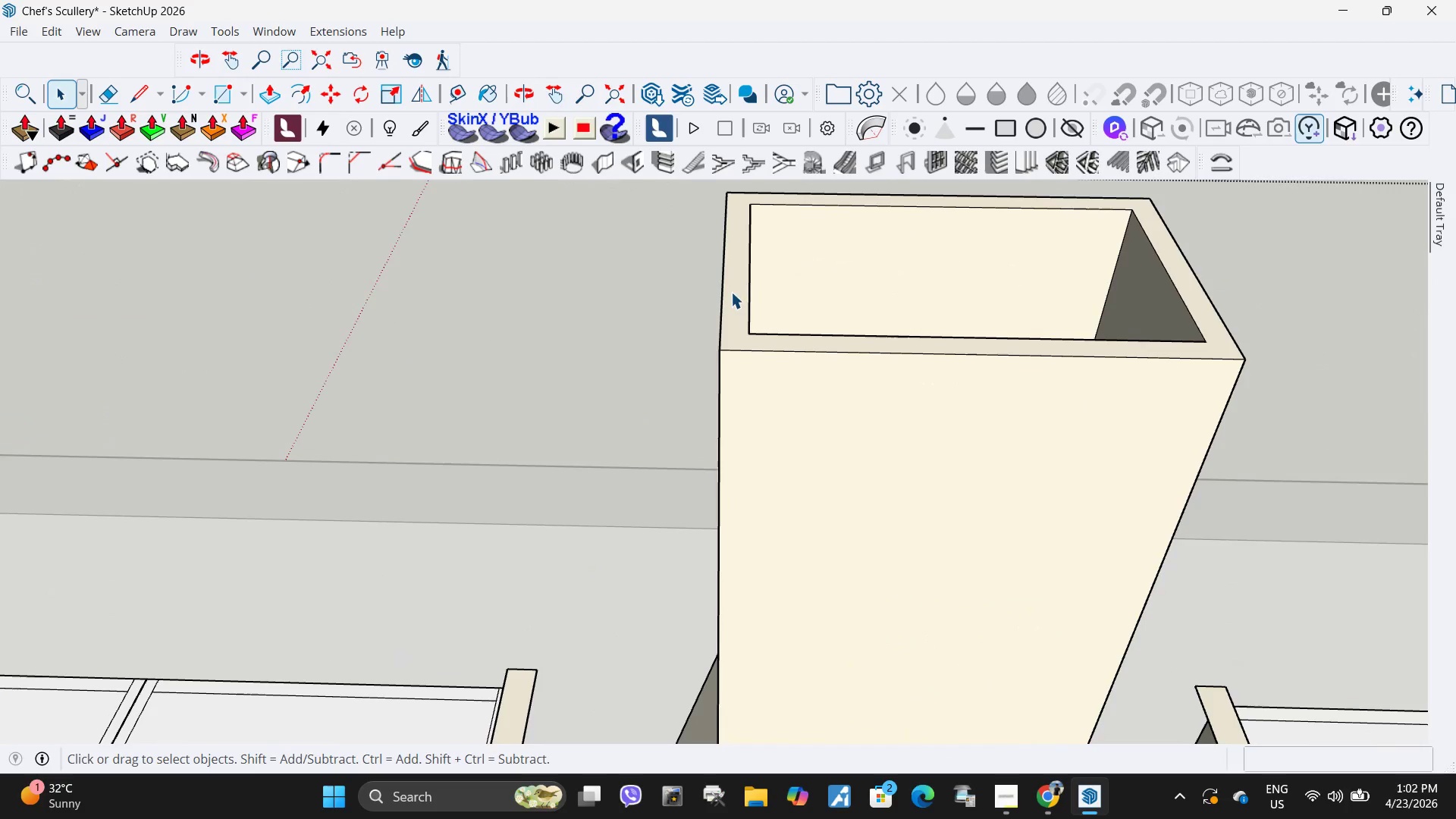 
scroll: coordinate [701, 347], scroll_direction: up, amount: 18.0
 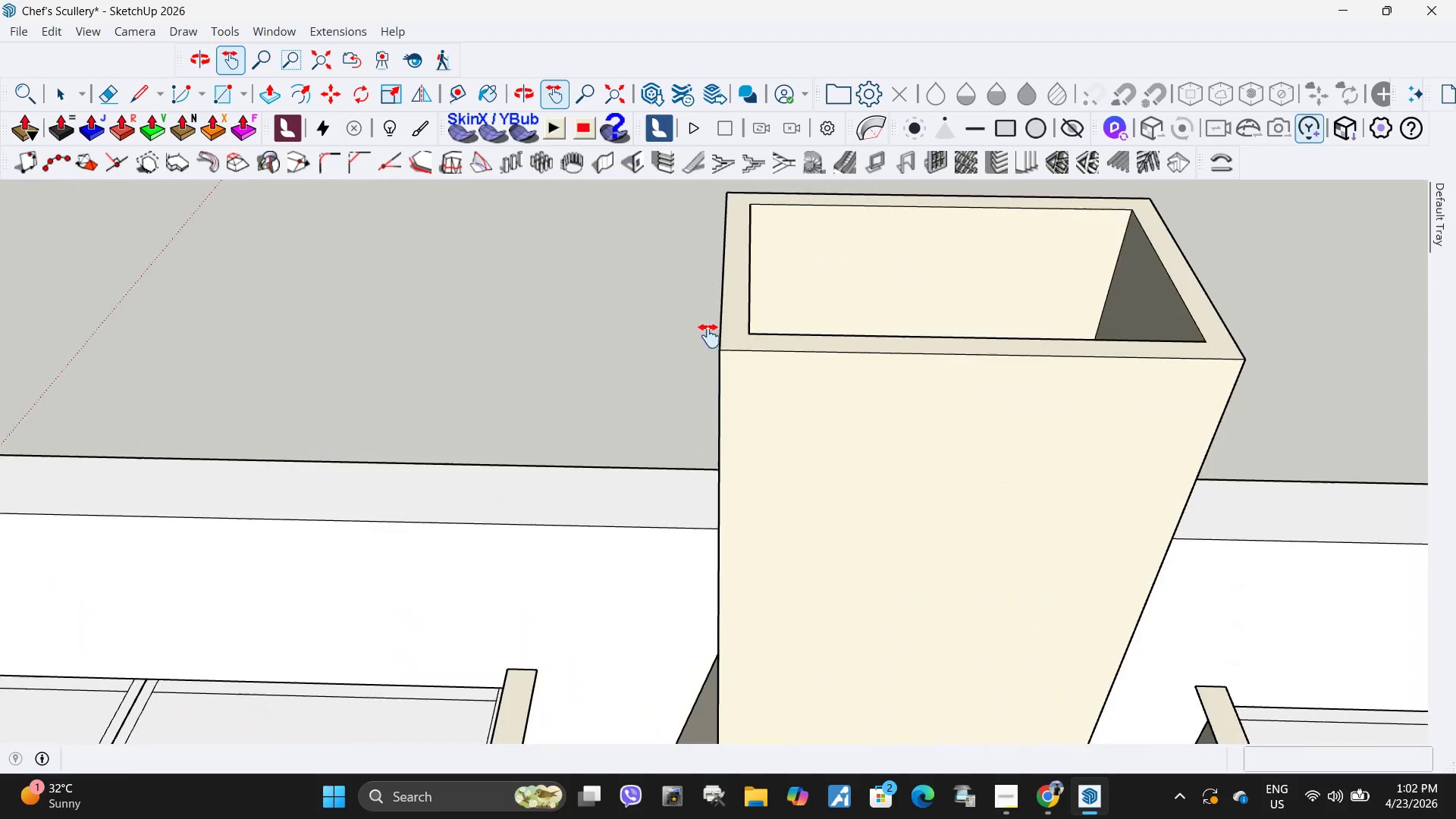 
triple_click([732, 298])
 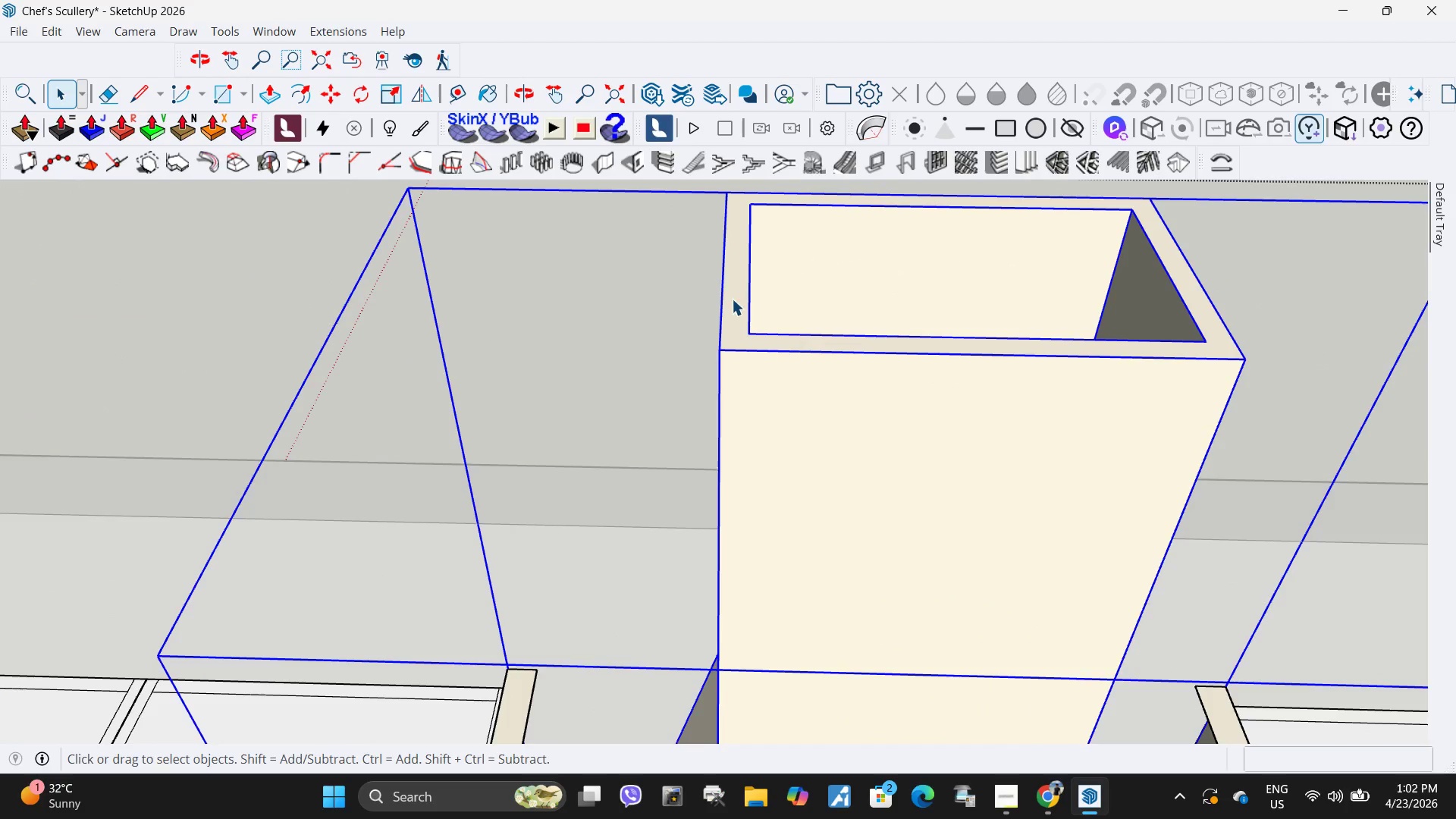 
triple_click([739, 302])
 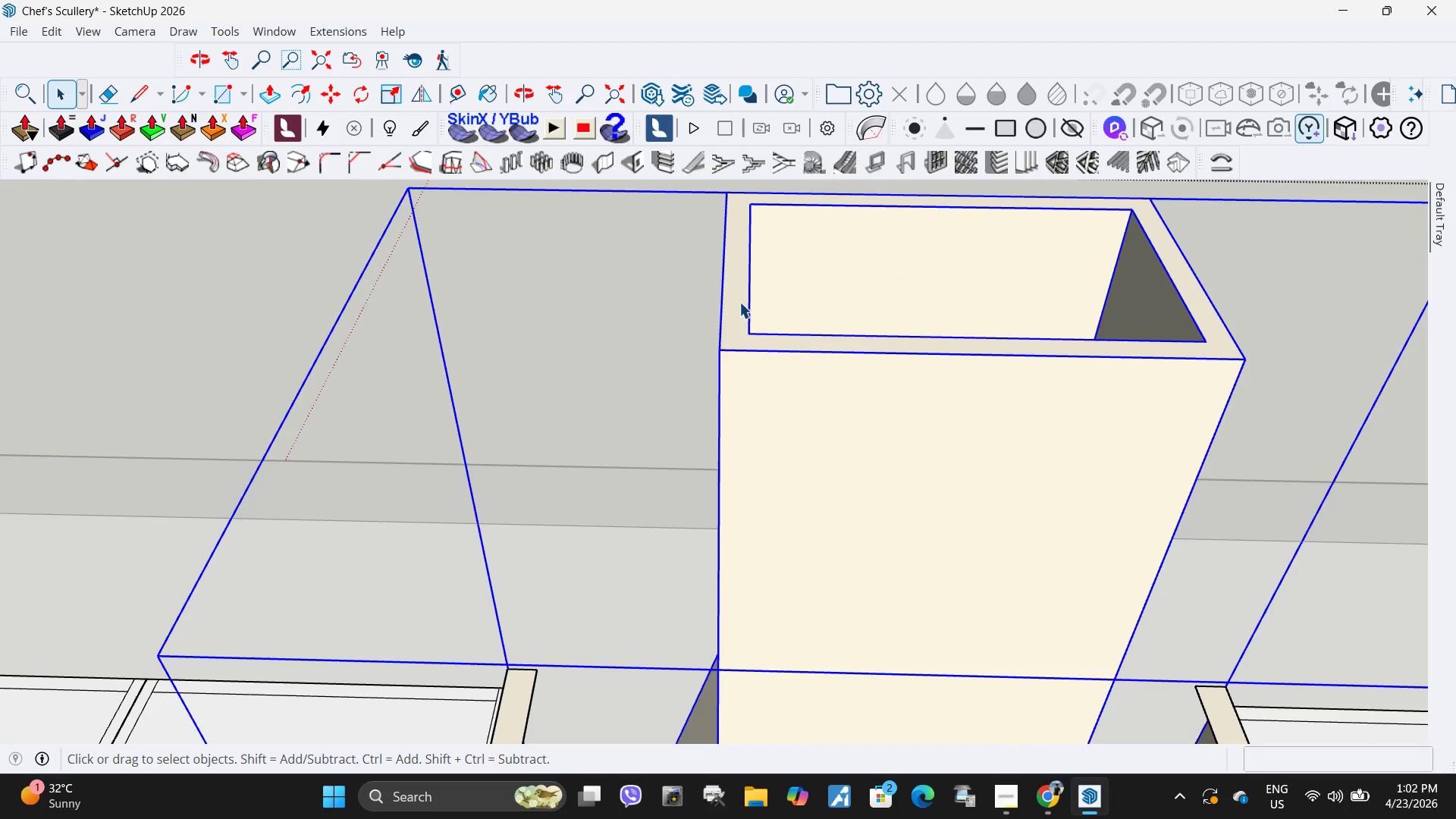 
triple_click([739, 303])
 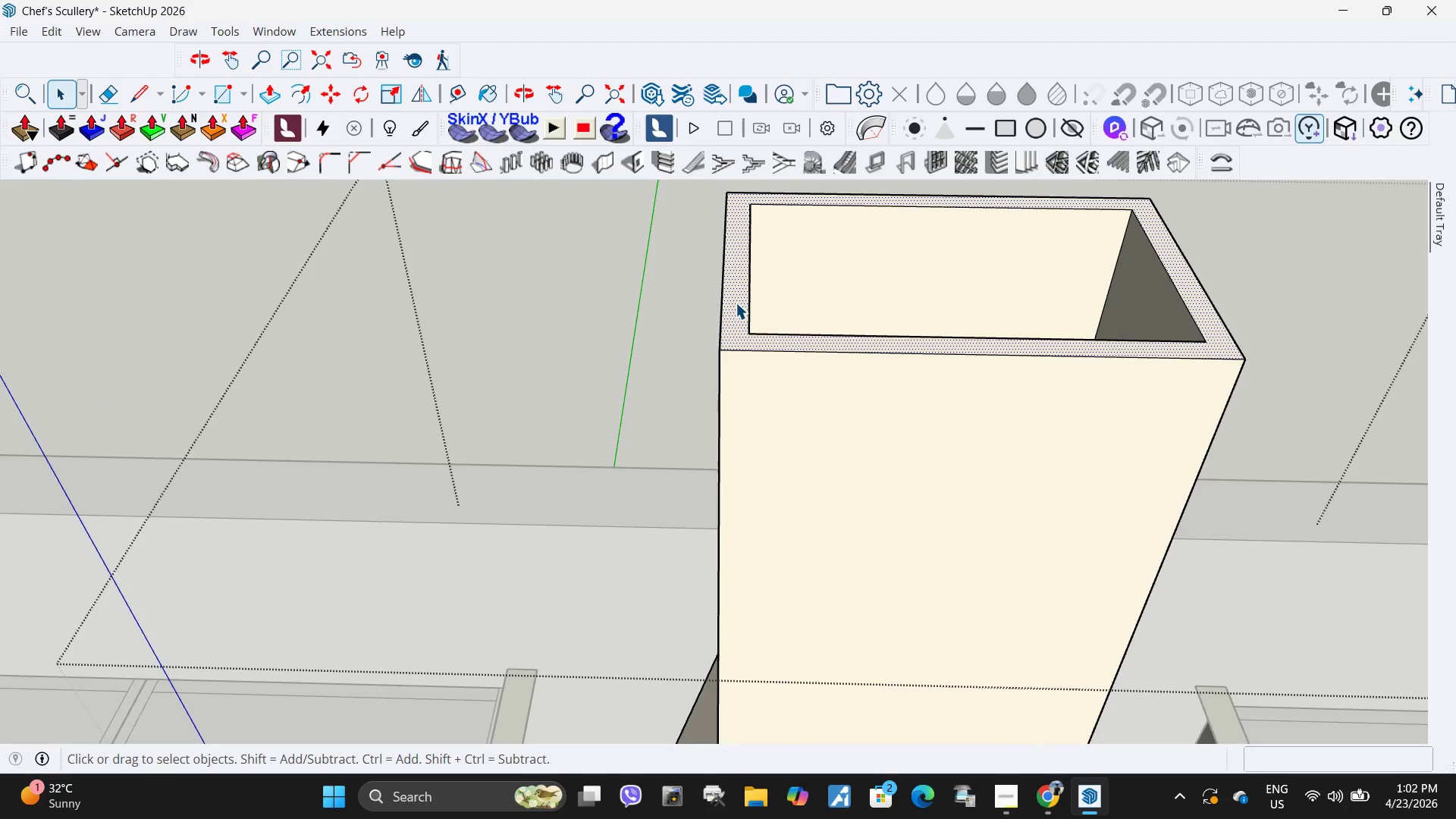 
key(P)
 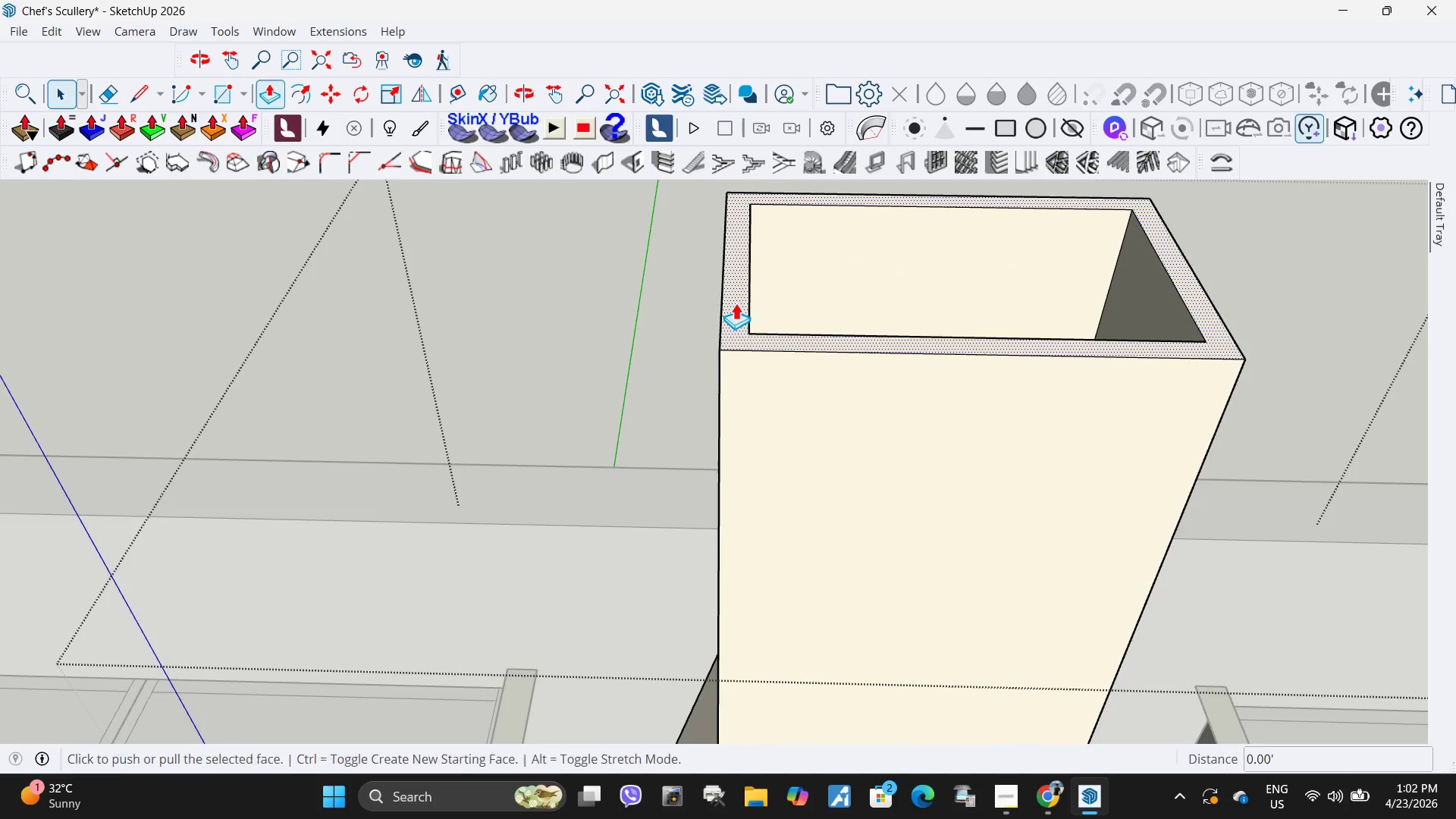 
left_click([736, 303])
 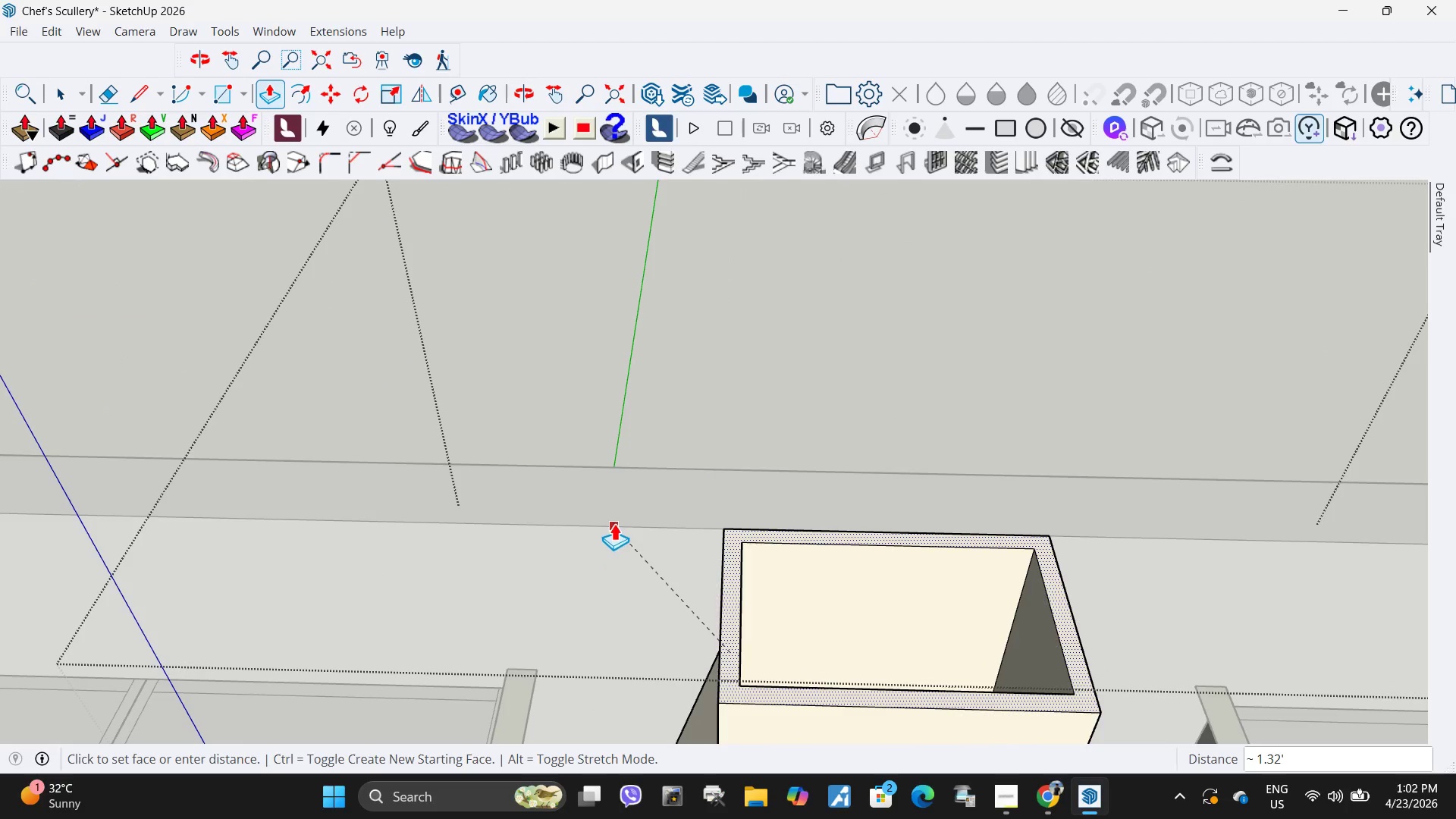 
left_click([615, 531])
 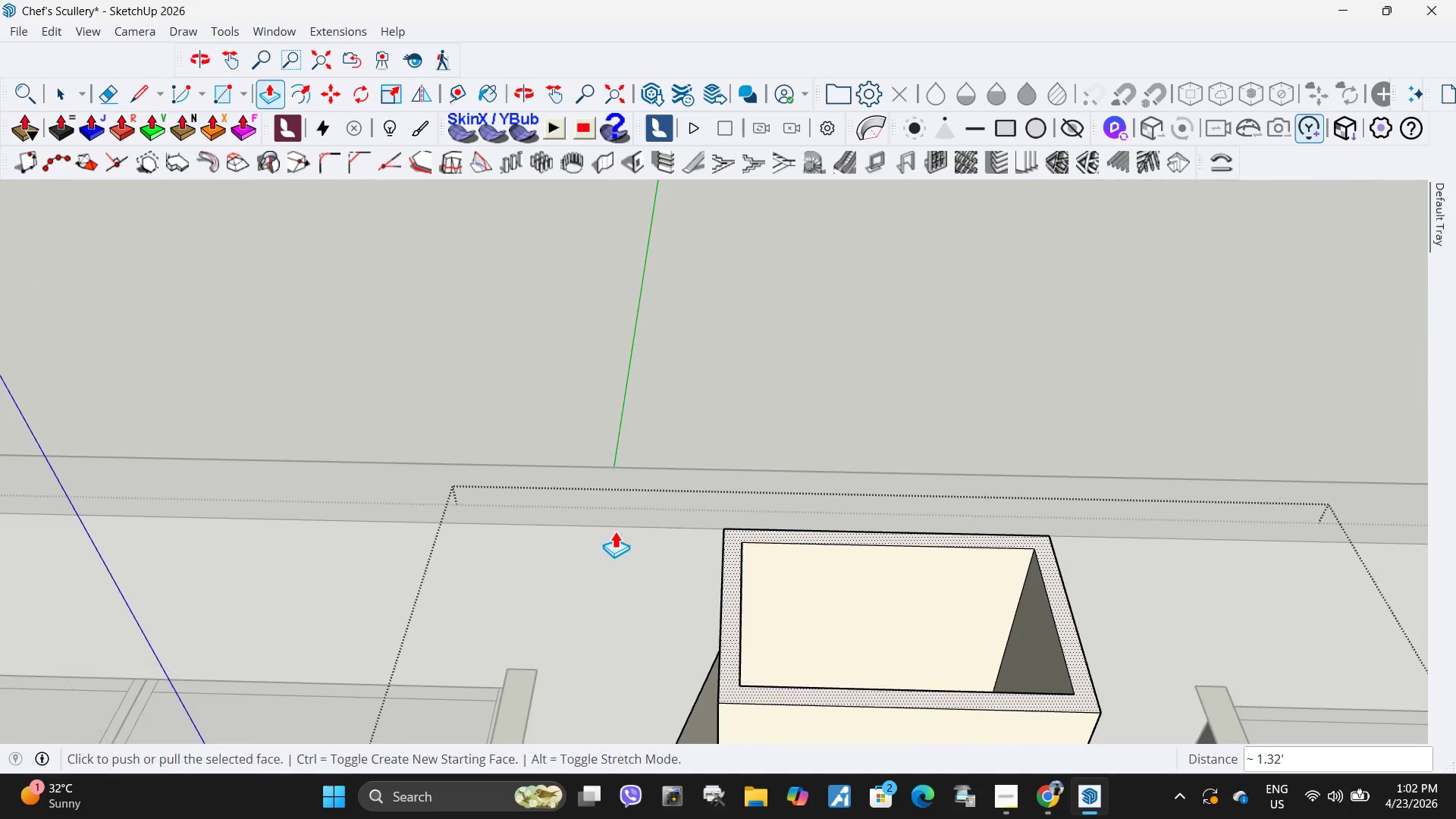 
key(Space)
 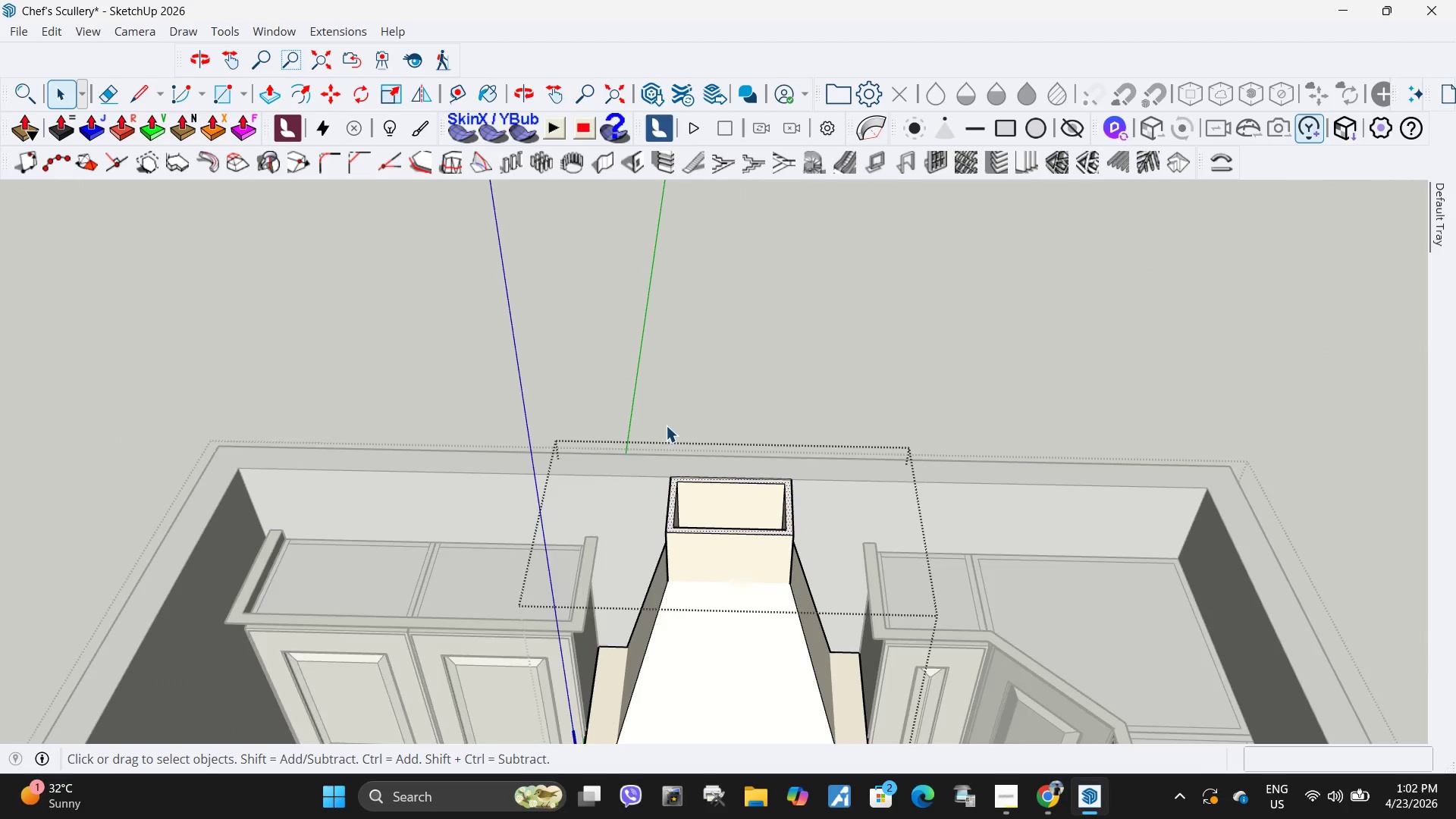 
key(Escape)
 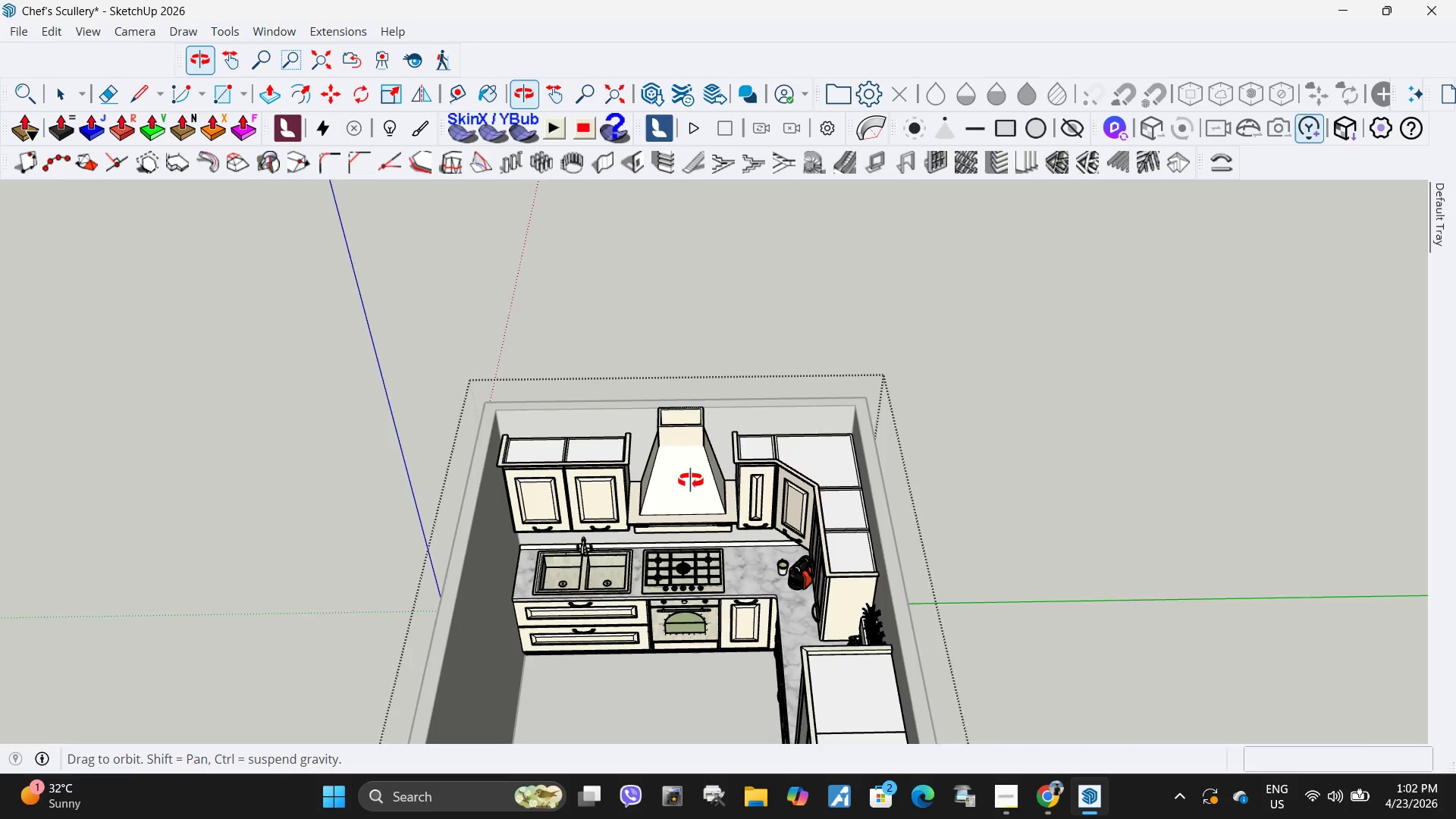 
scroll: coordinate [617, 350], scroll_direction: down, amount: 25.0
 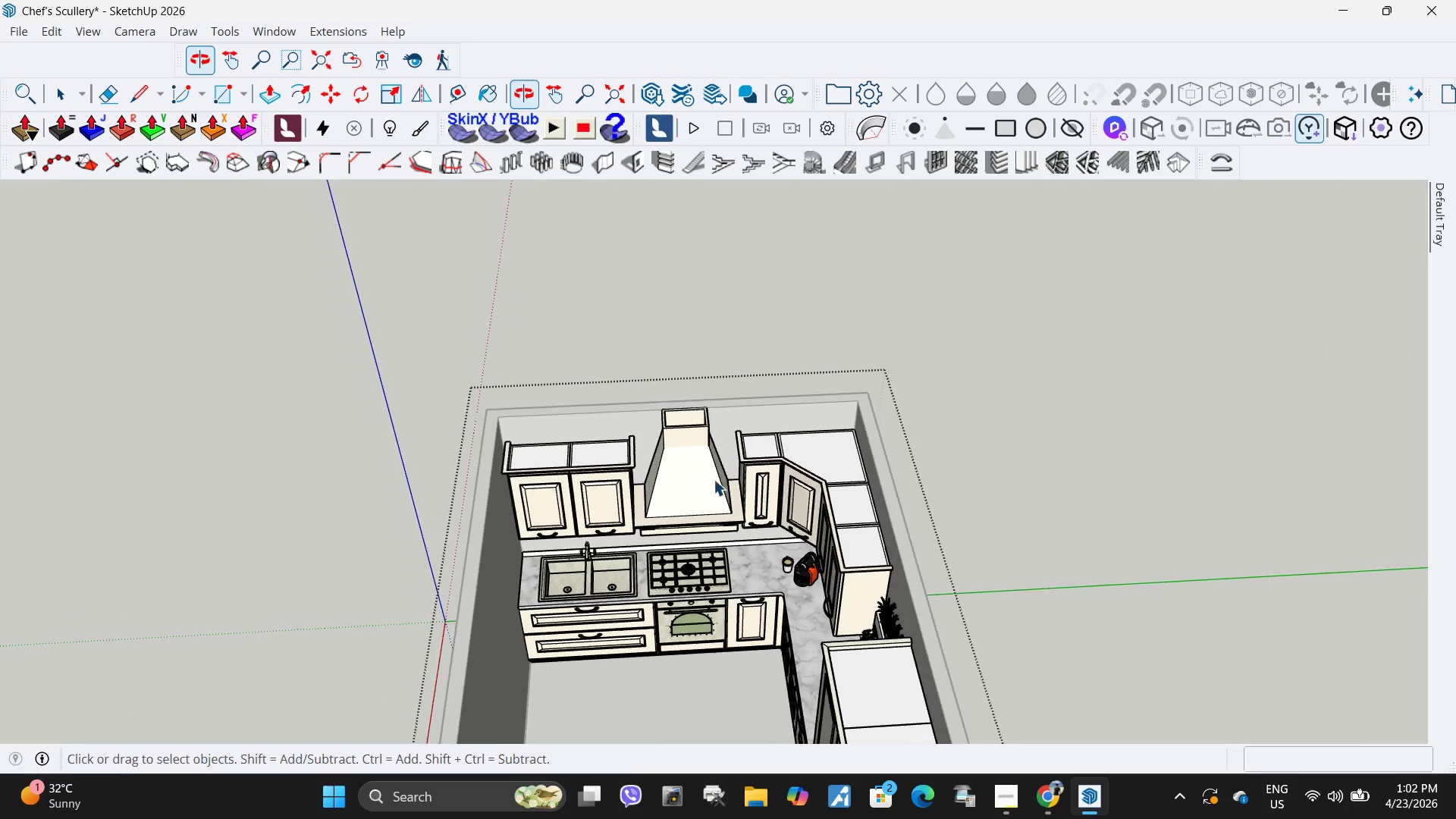 
scroll: coordinate [783, 559], scroll_direction: up, amount: 2.0
 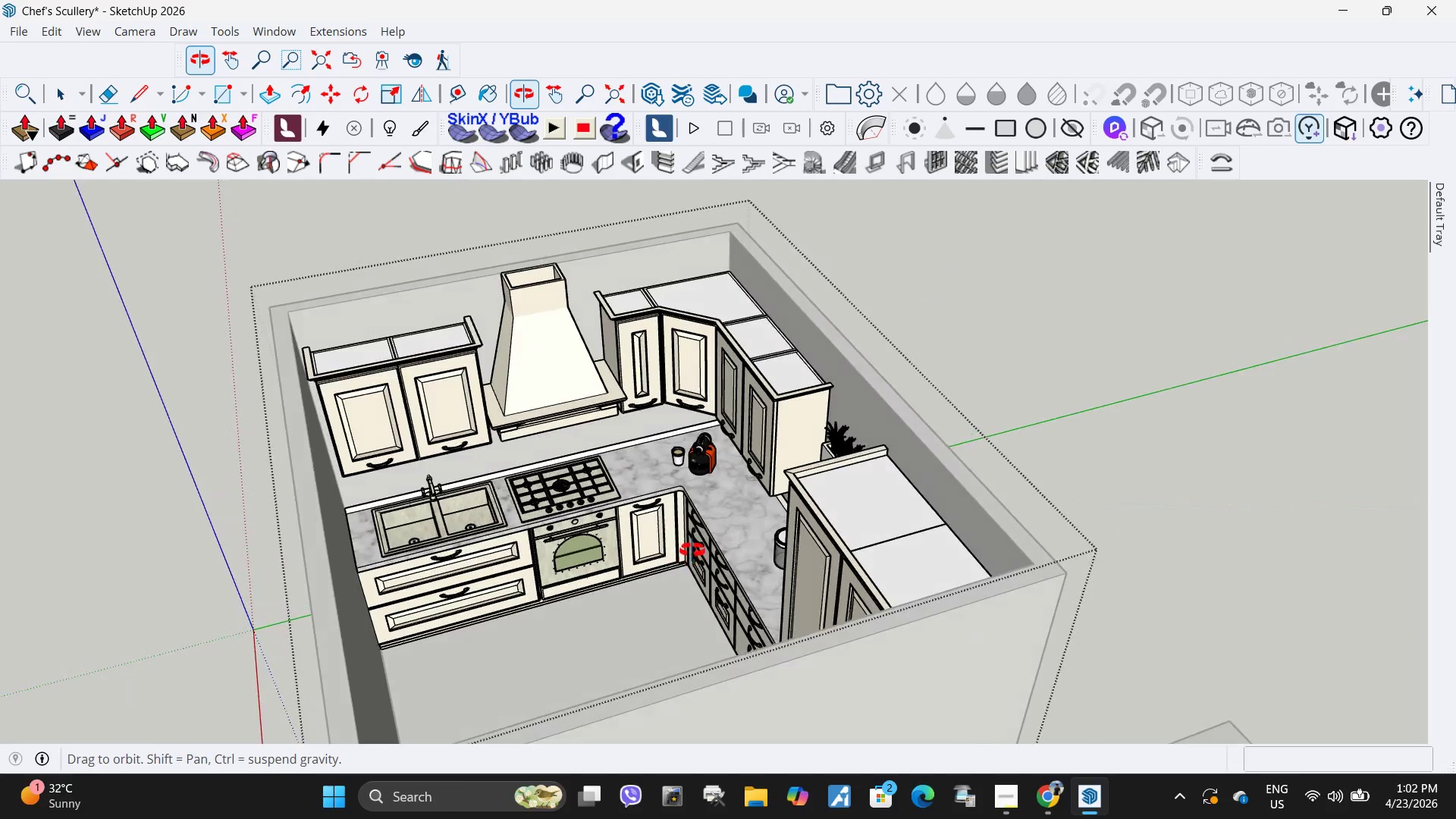 
key(H)
 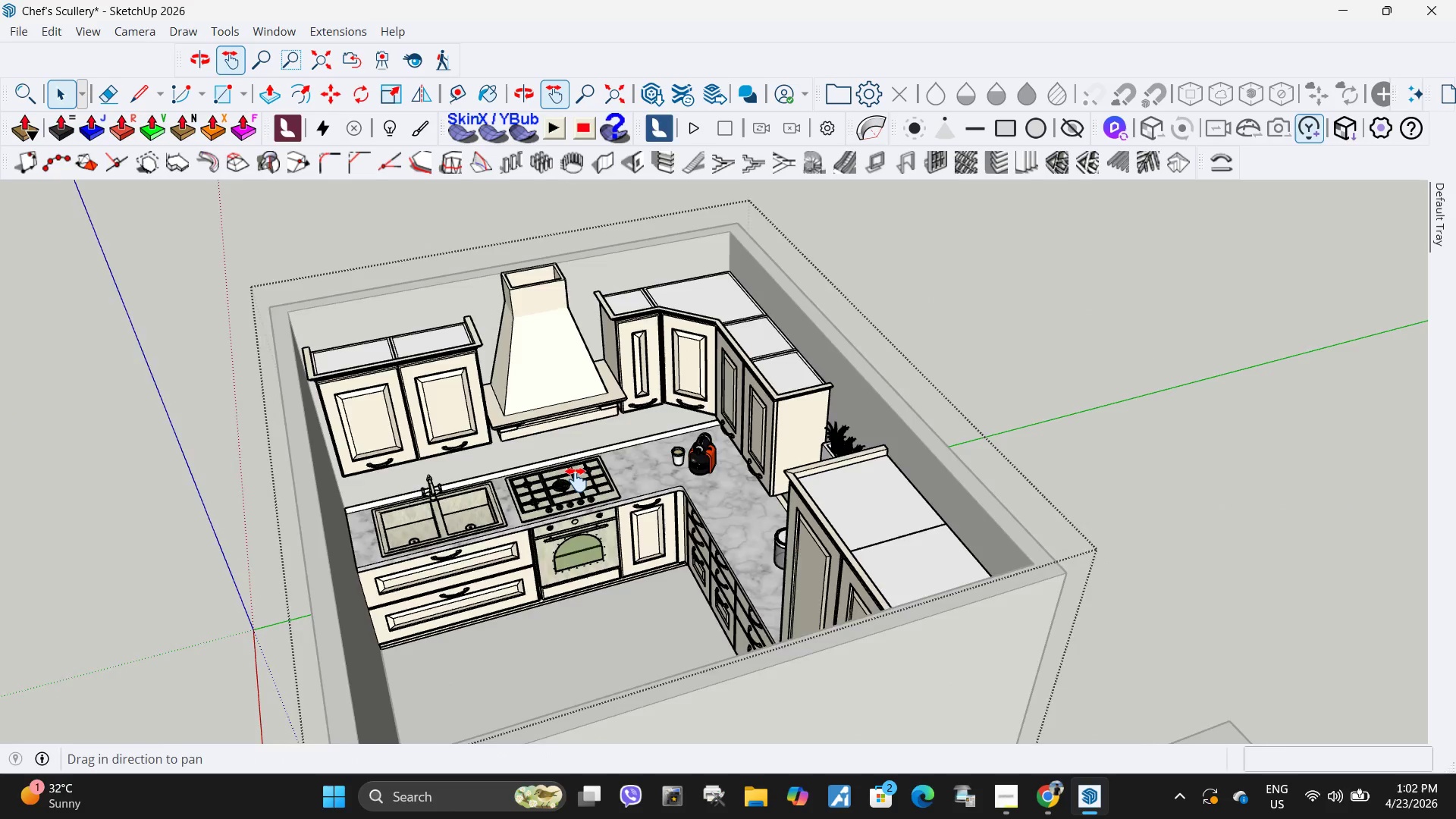 
left_click_drag(start_coordinate=[576, 480], to_coordinate=[726, 480])
 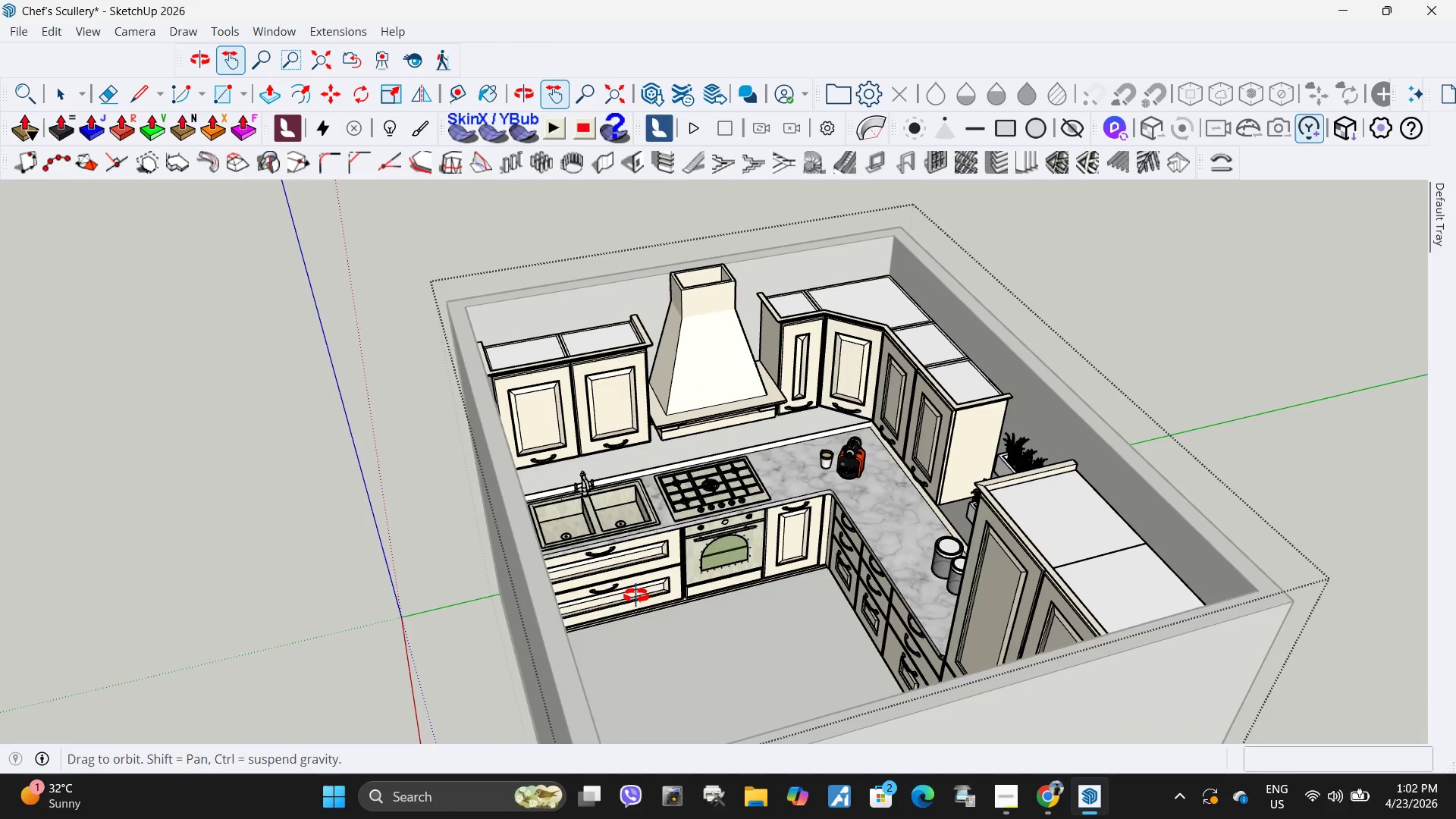 
key(Space)
 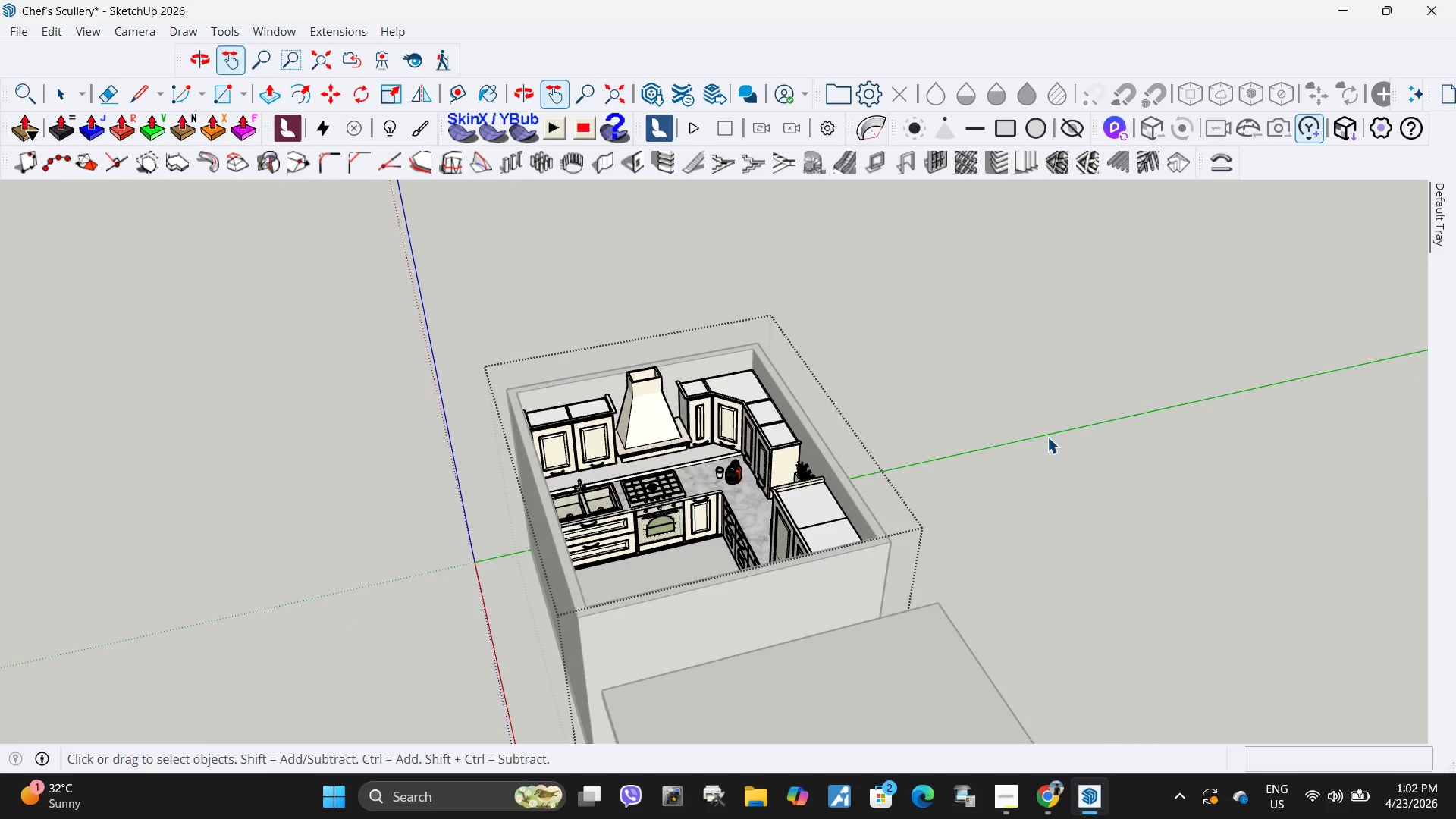 
double_click([1047, 437])
 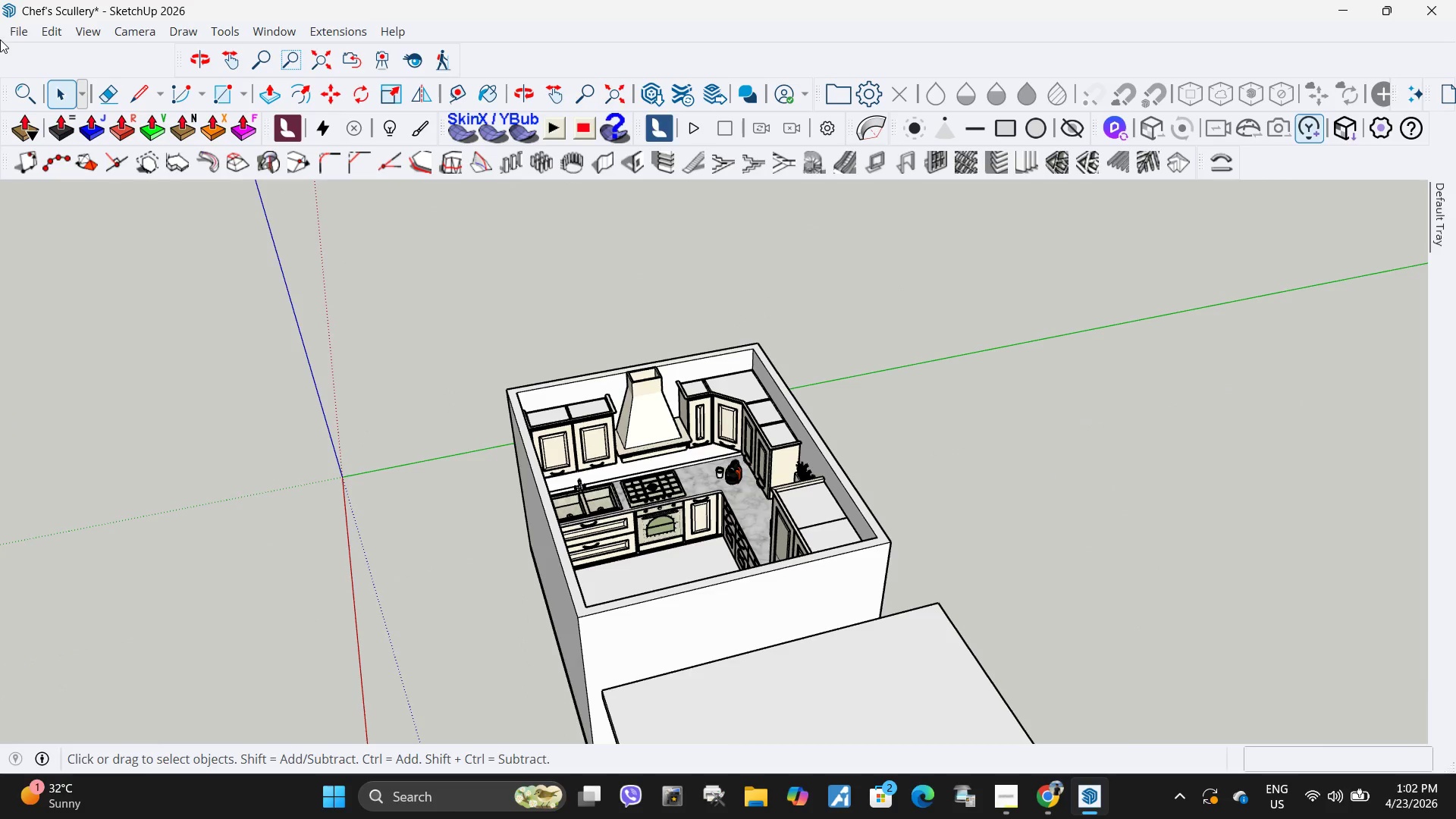 
scroll: coordinate [563, 489], scroll_direction: down, amount: 6.0
 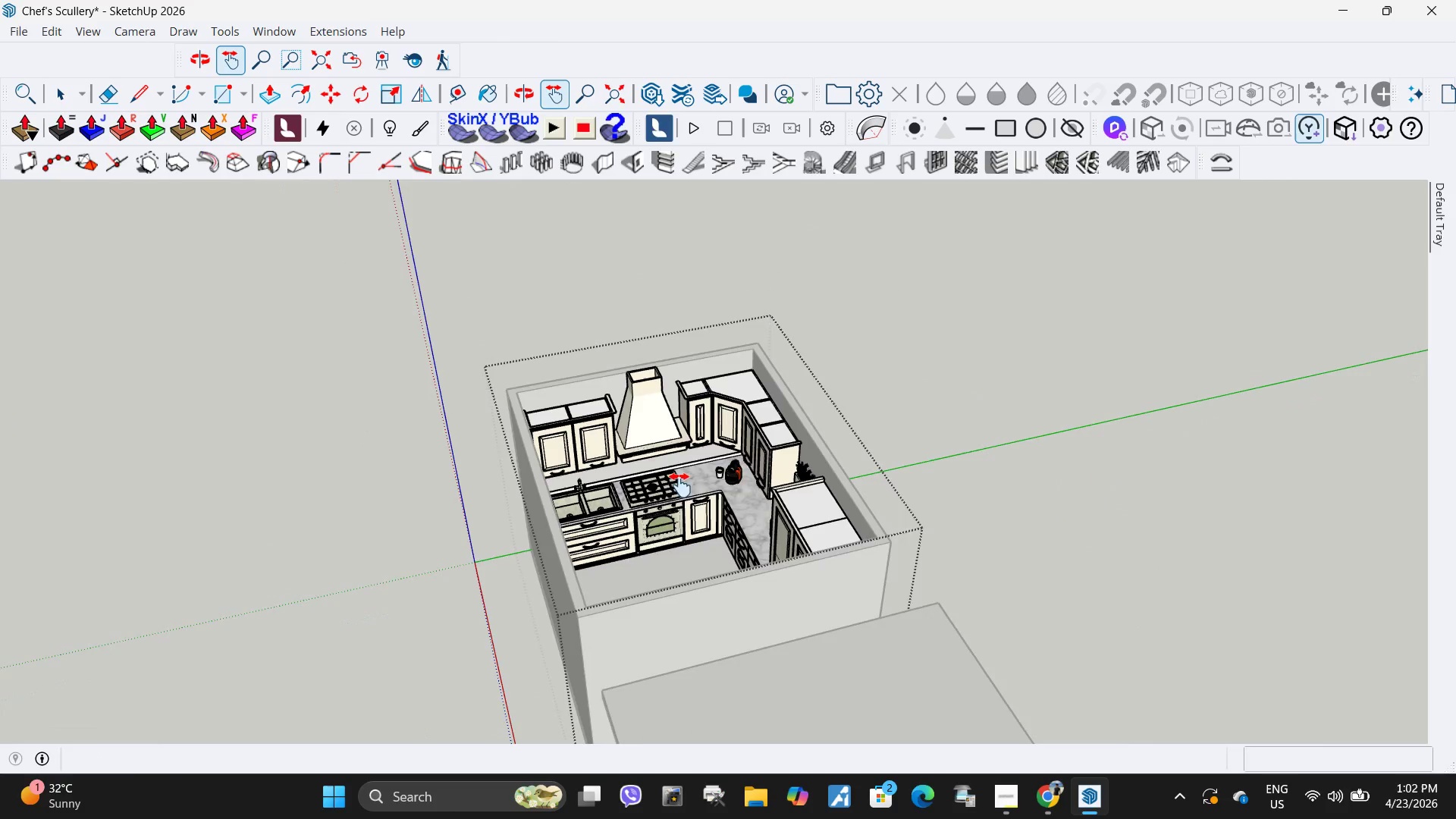 
left_click([19, 32])
 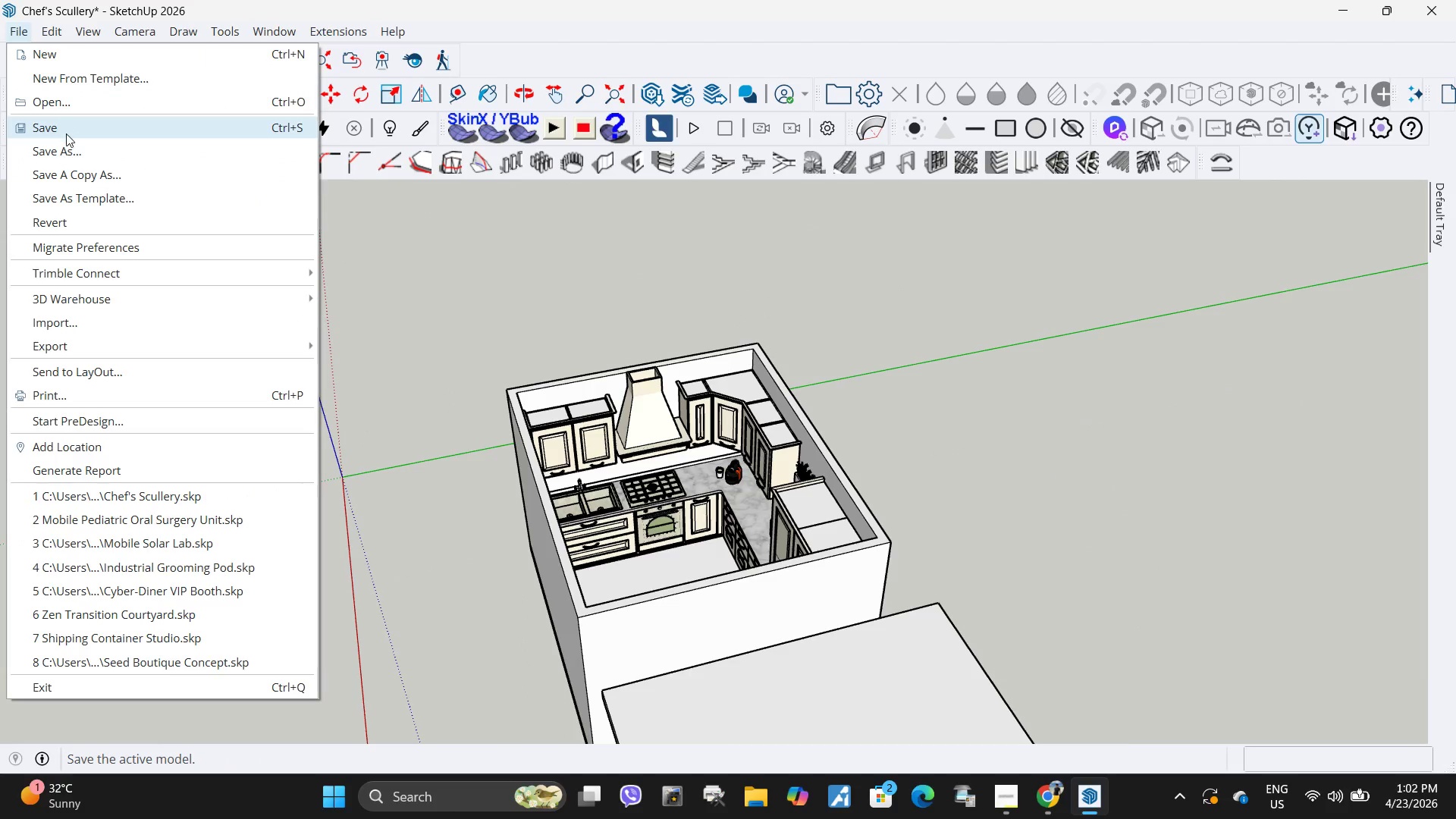 
left_click([66, 133])
 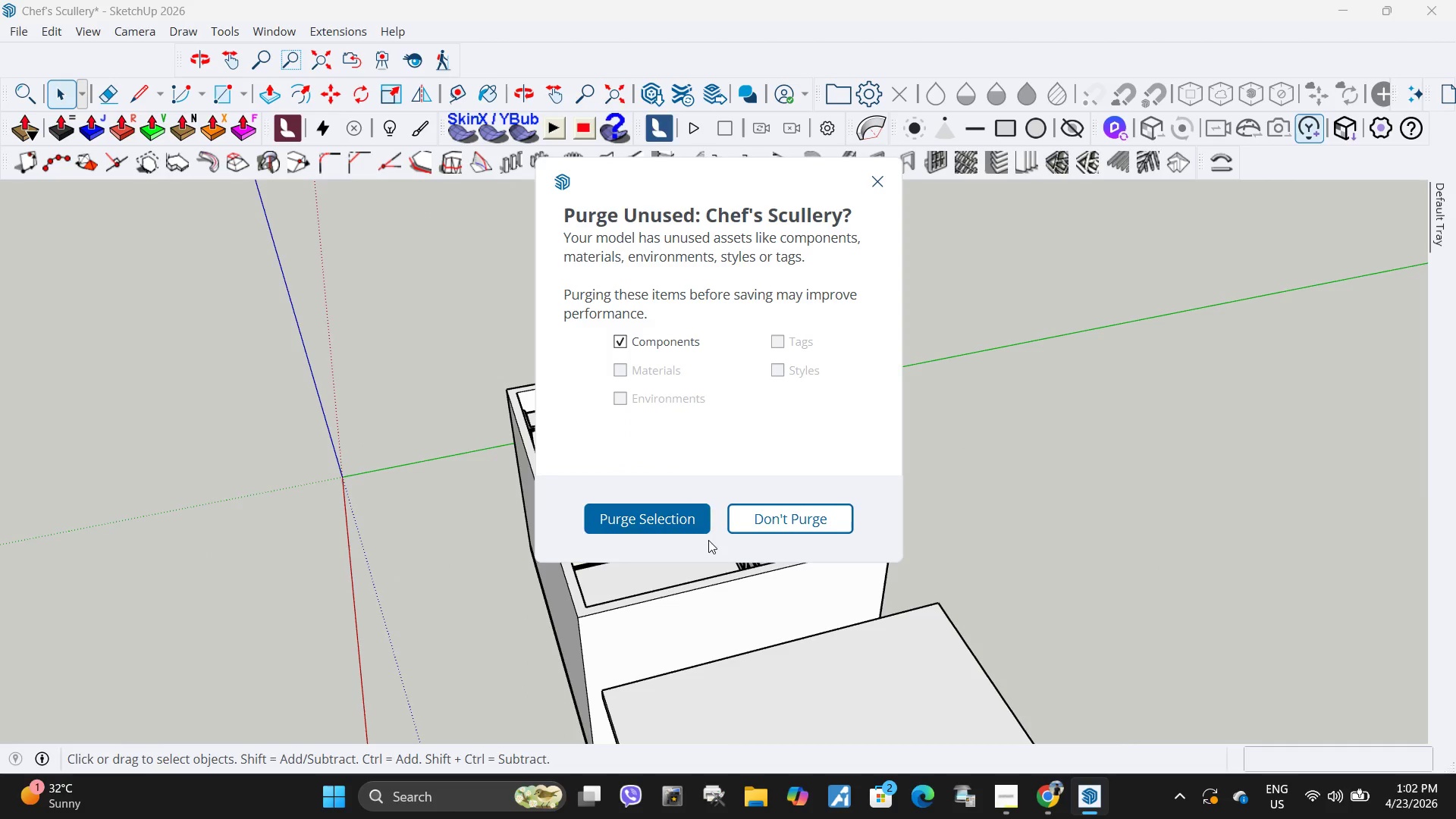 
left_click([672, 522])
 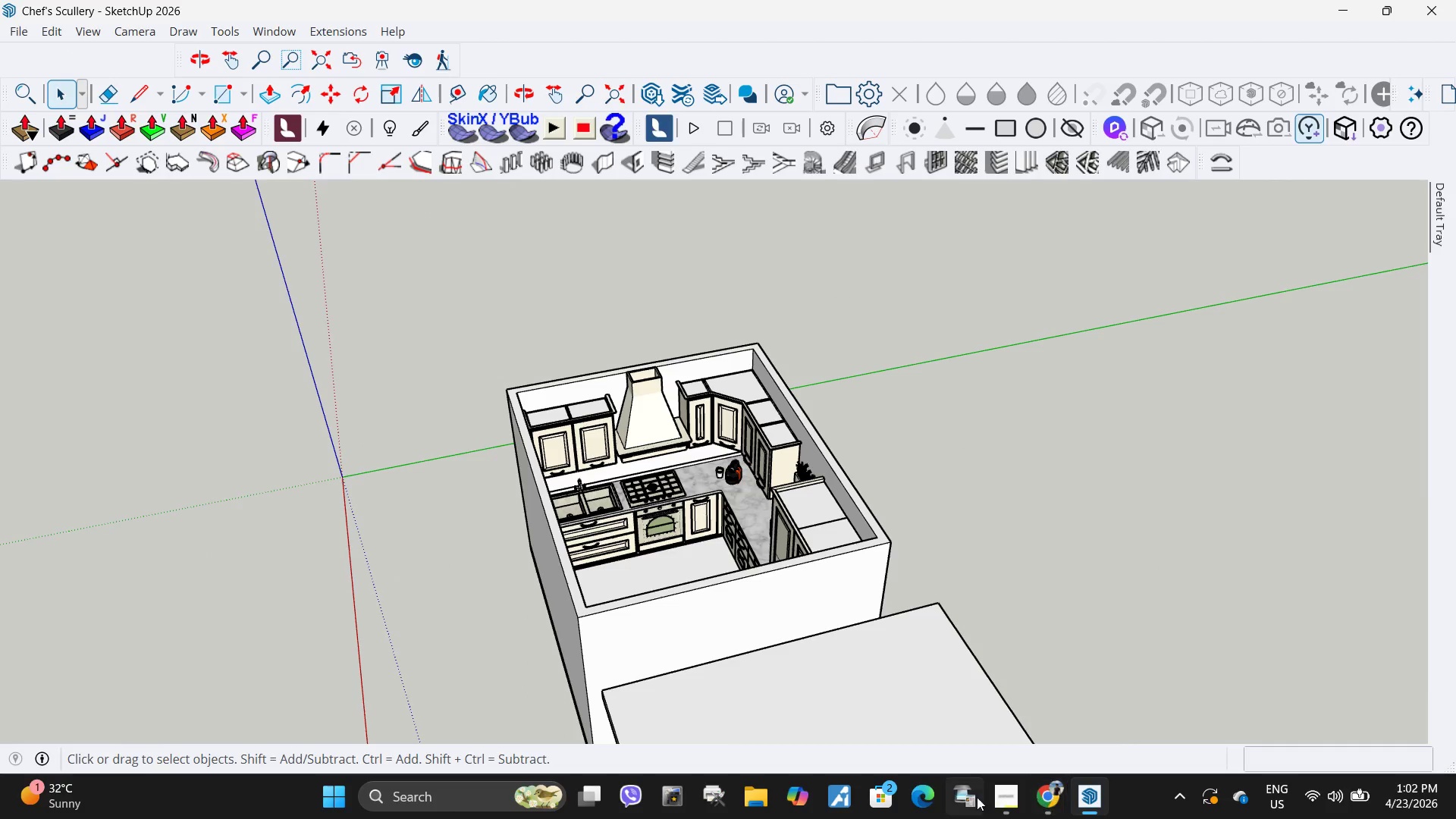 
left_click([1008, 798])